 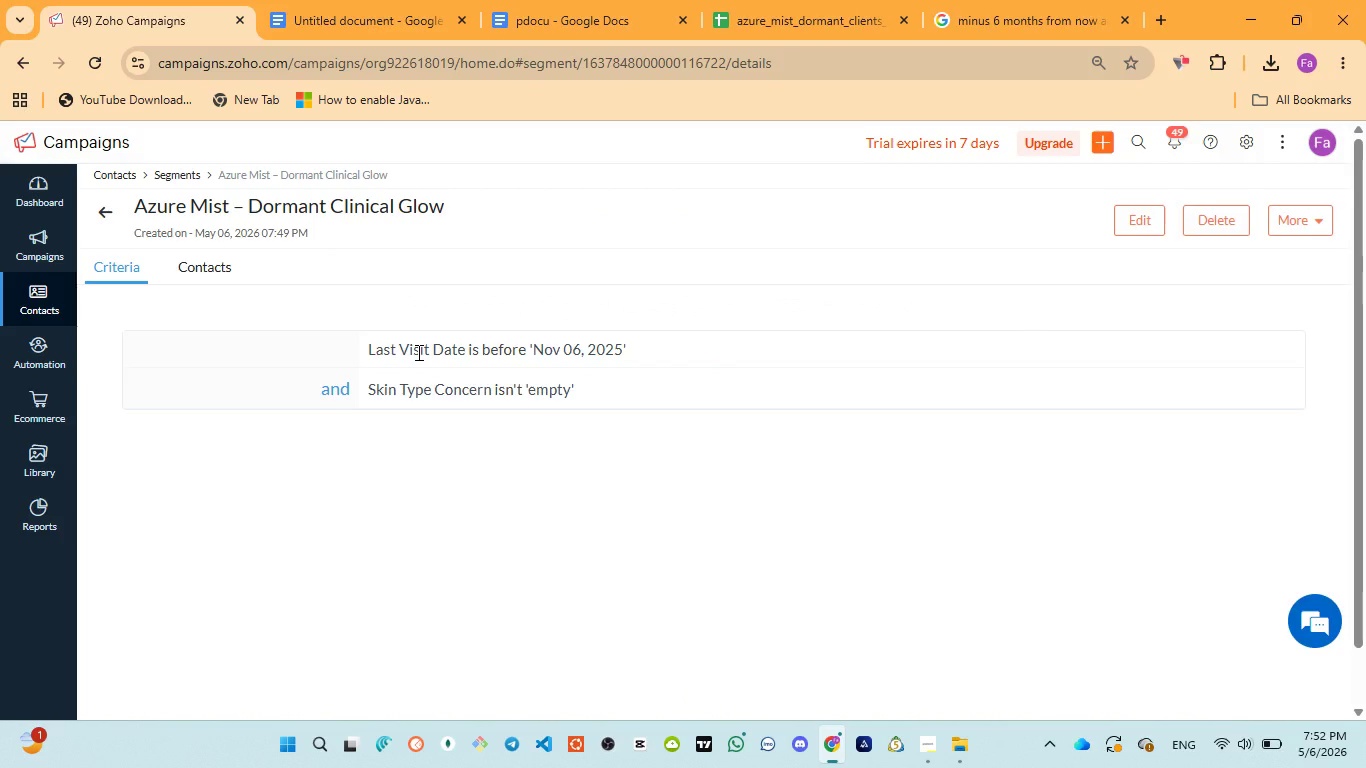 
left_click([989, 21])
 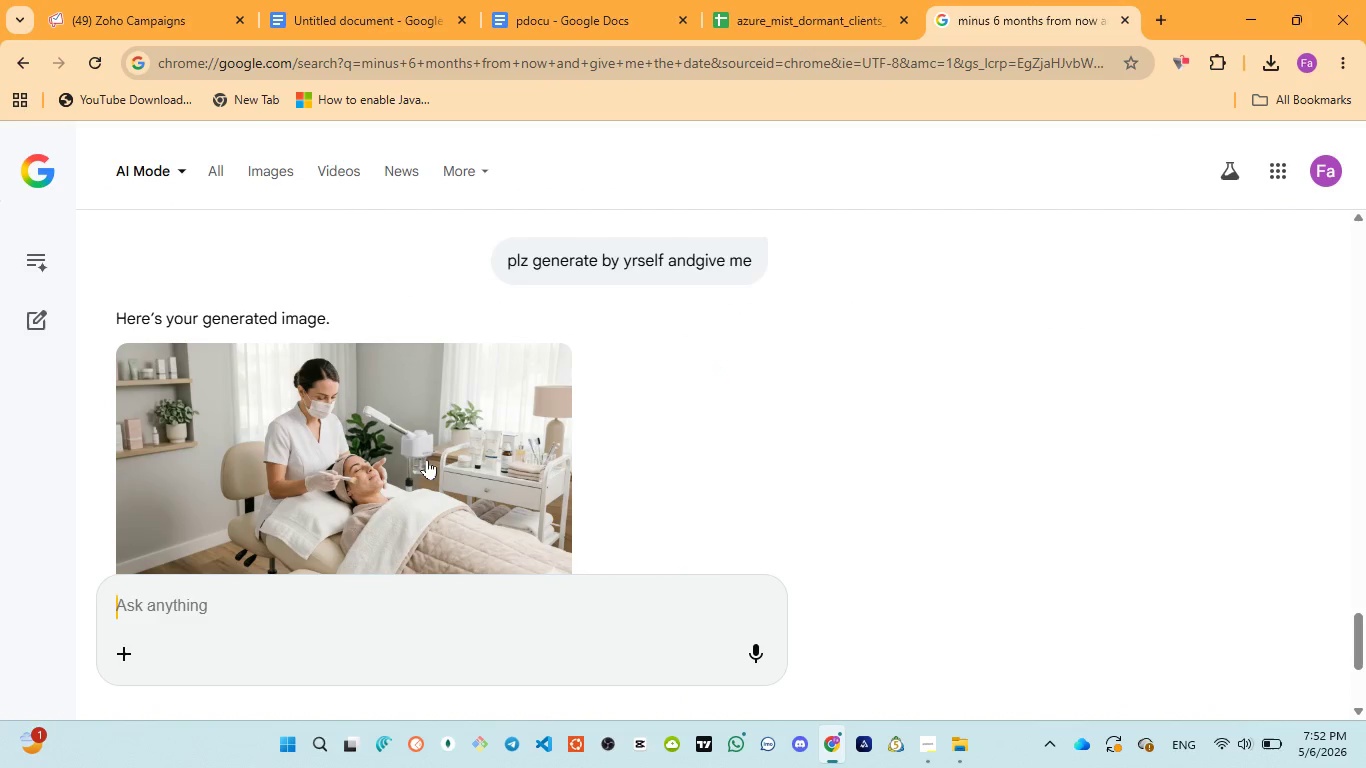 
scroll: coordinate [381, 498], scroll_direction: down, amount: 3.0
 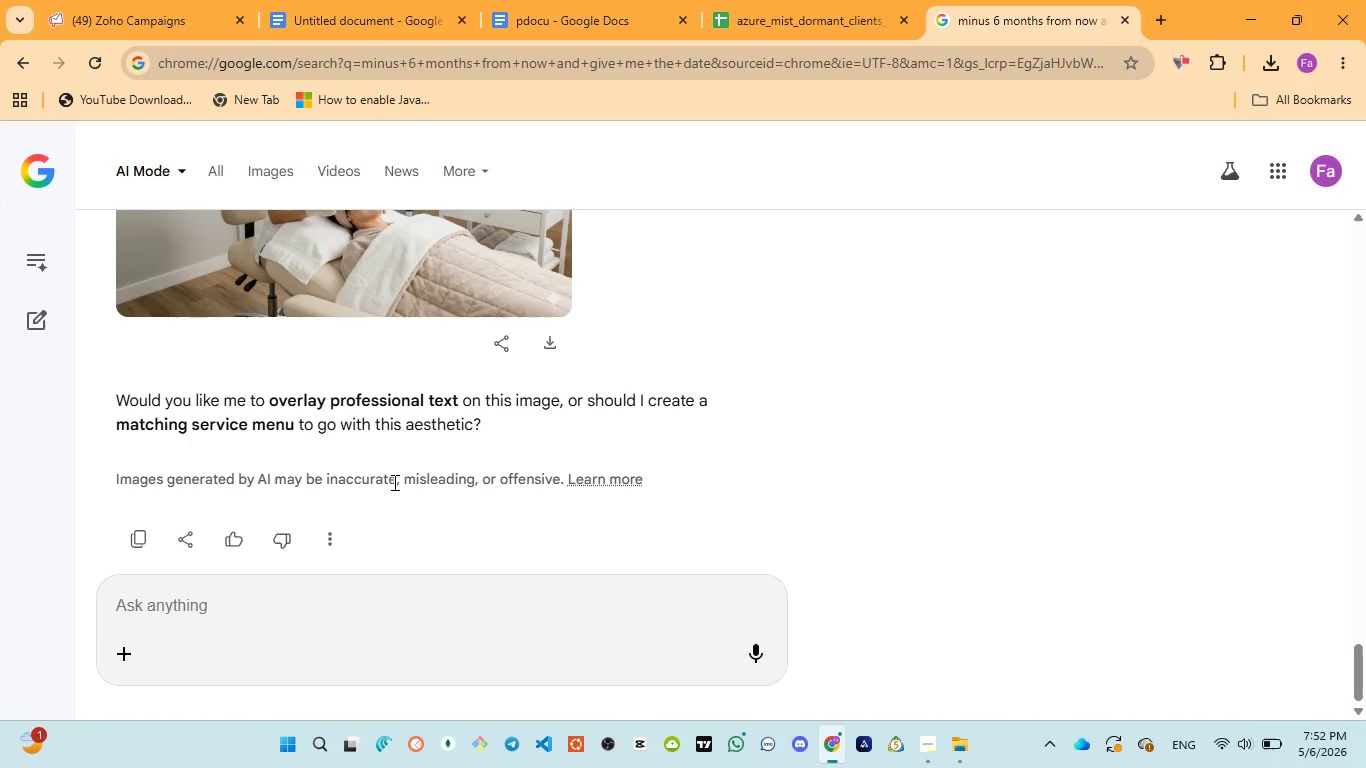 
scroll: coordinate [393, 482], scroll_direction: up, amount: 4.0
 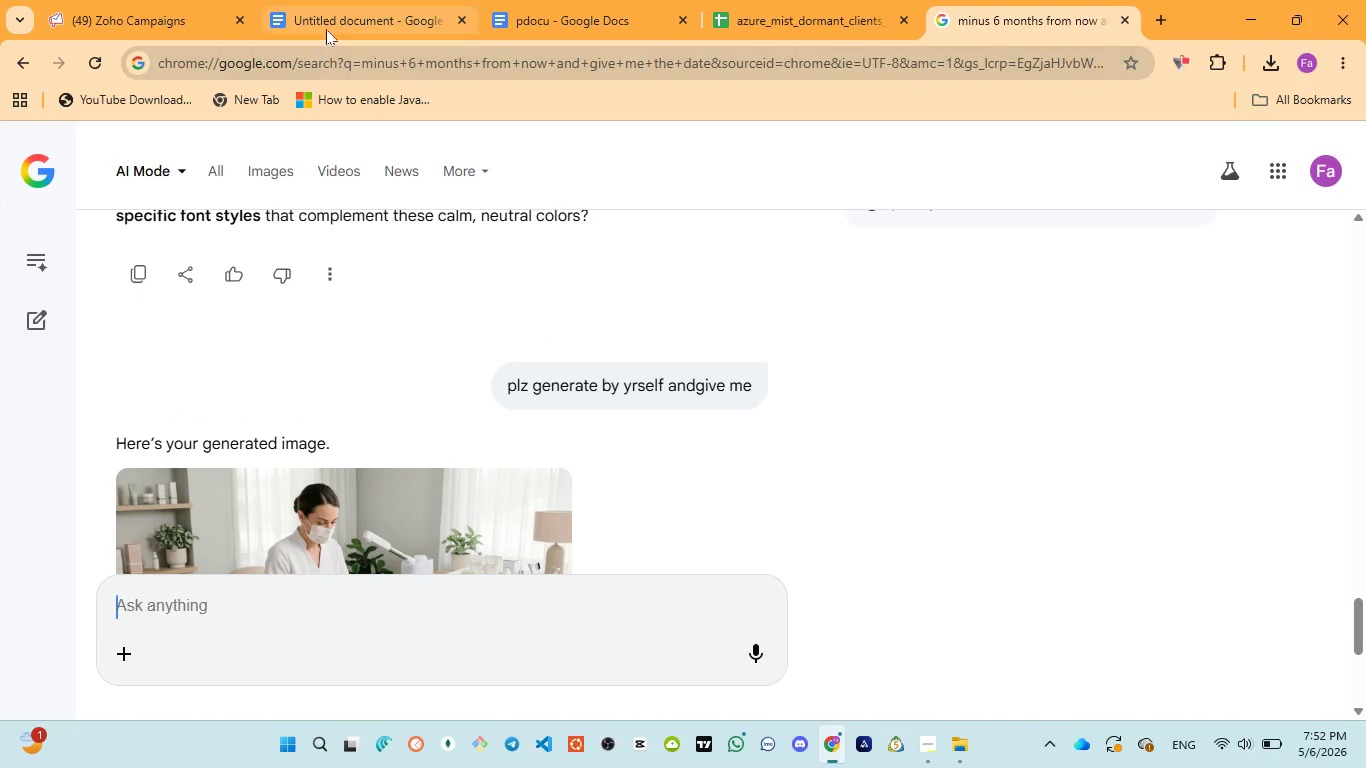 
left_click([331, 23])
 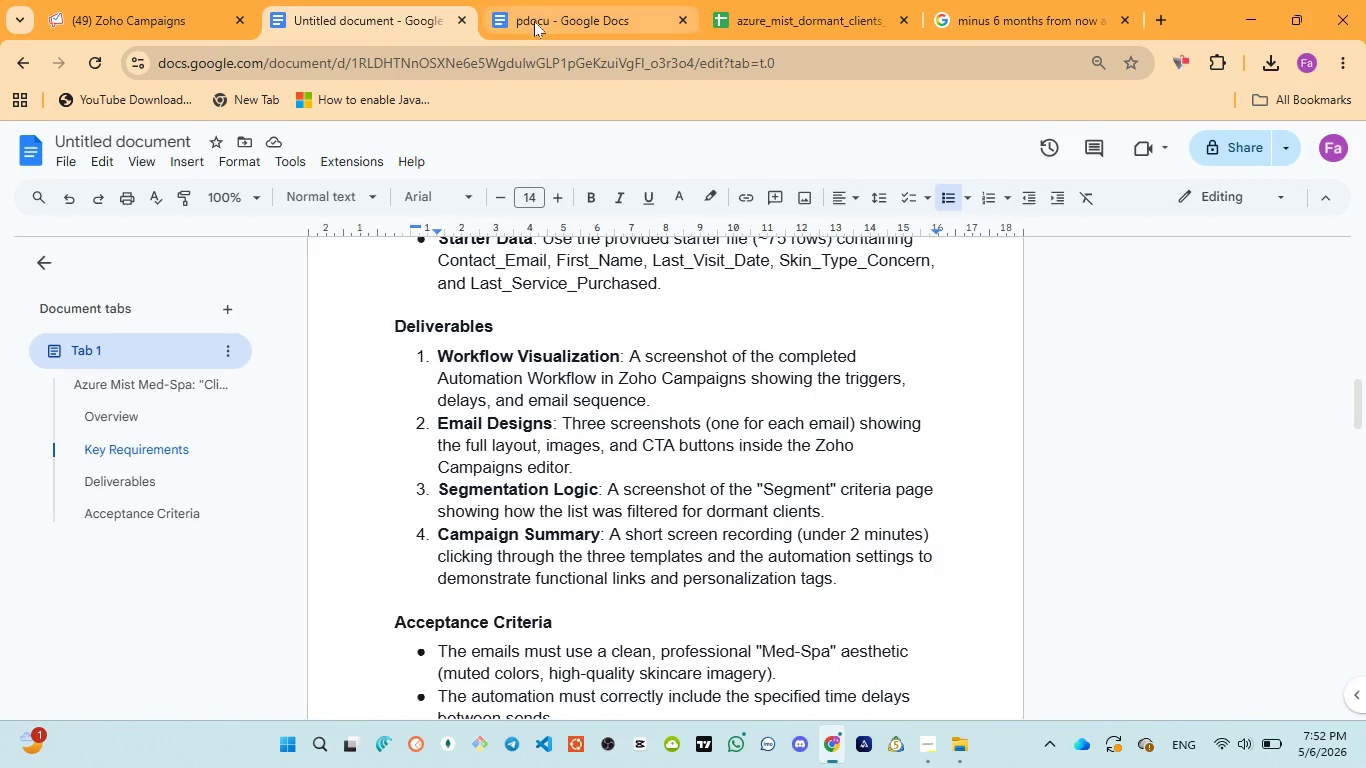 
left_click([534, 20])
 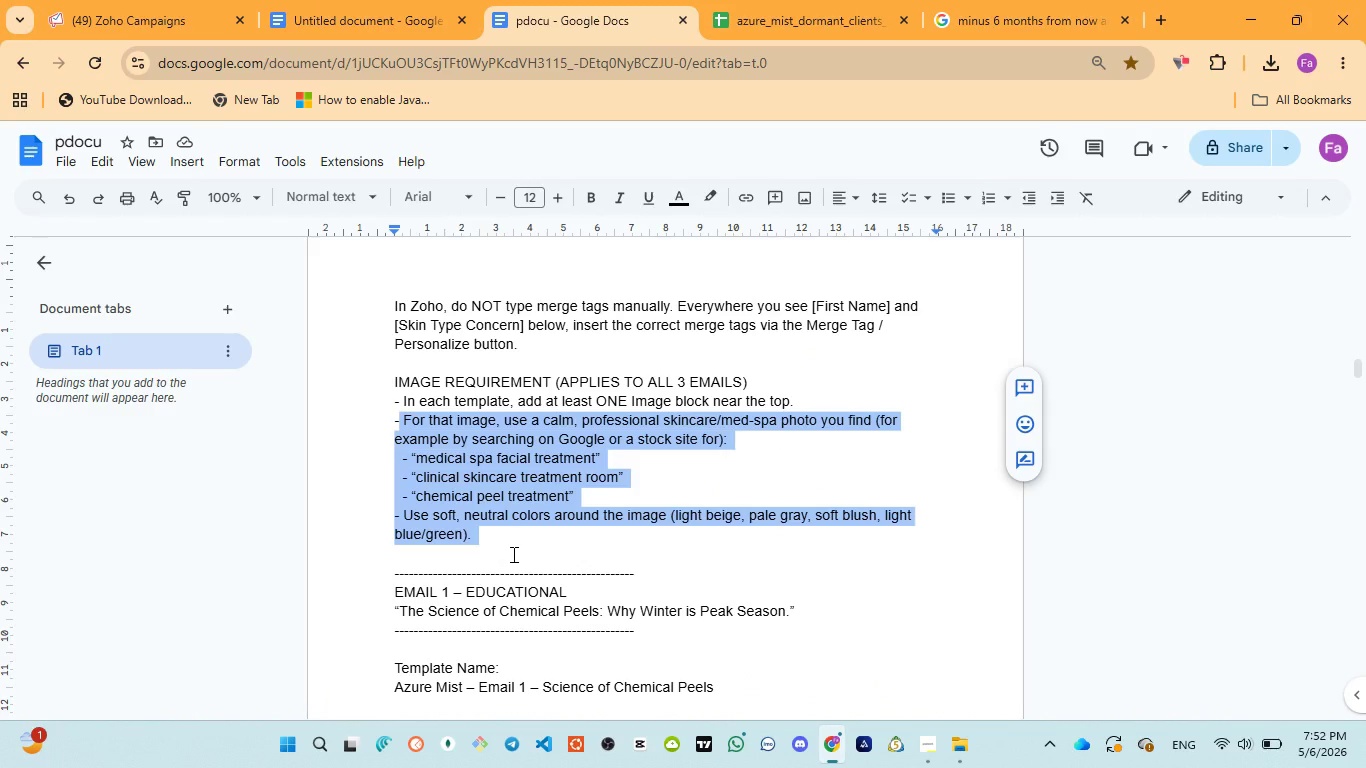 
wait(11.72)
 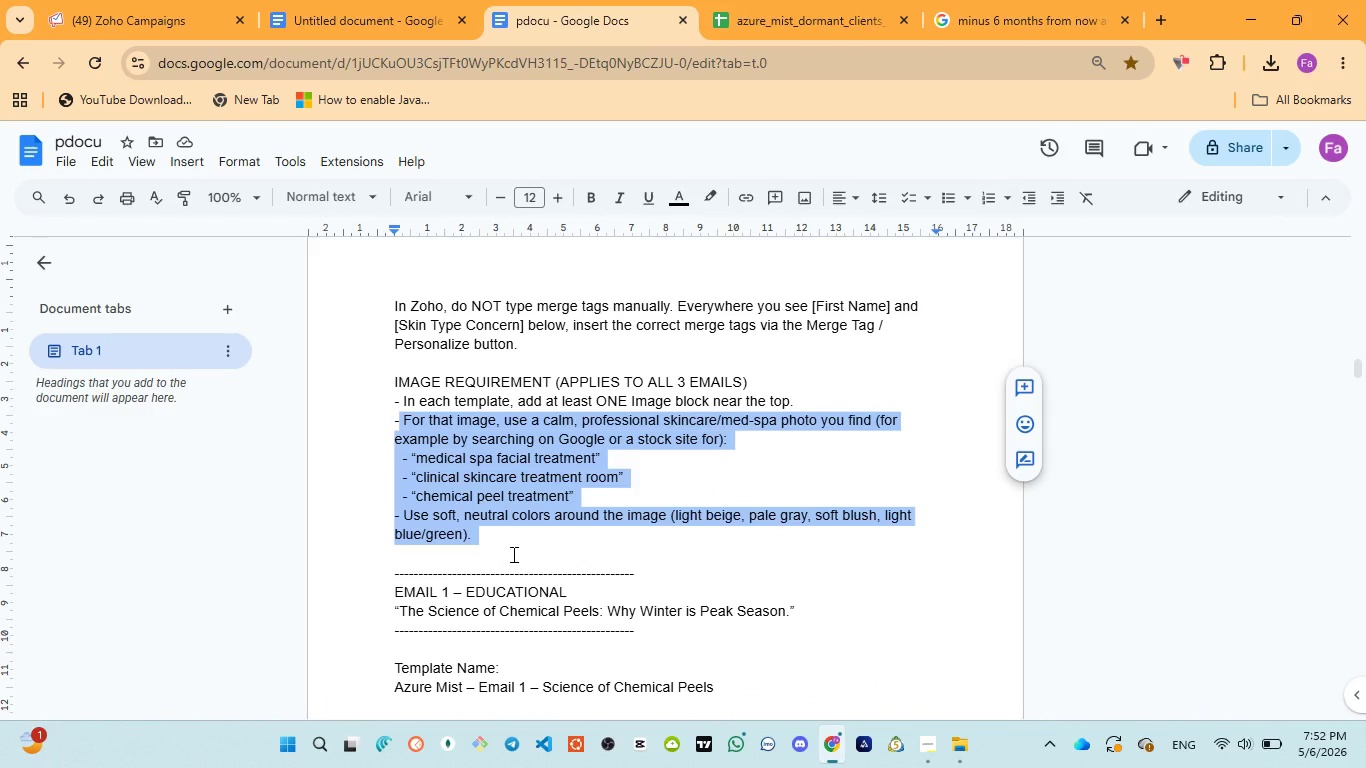 
scroll: coordinate [378, 494], scroll_direction: down, amount: 2.0
 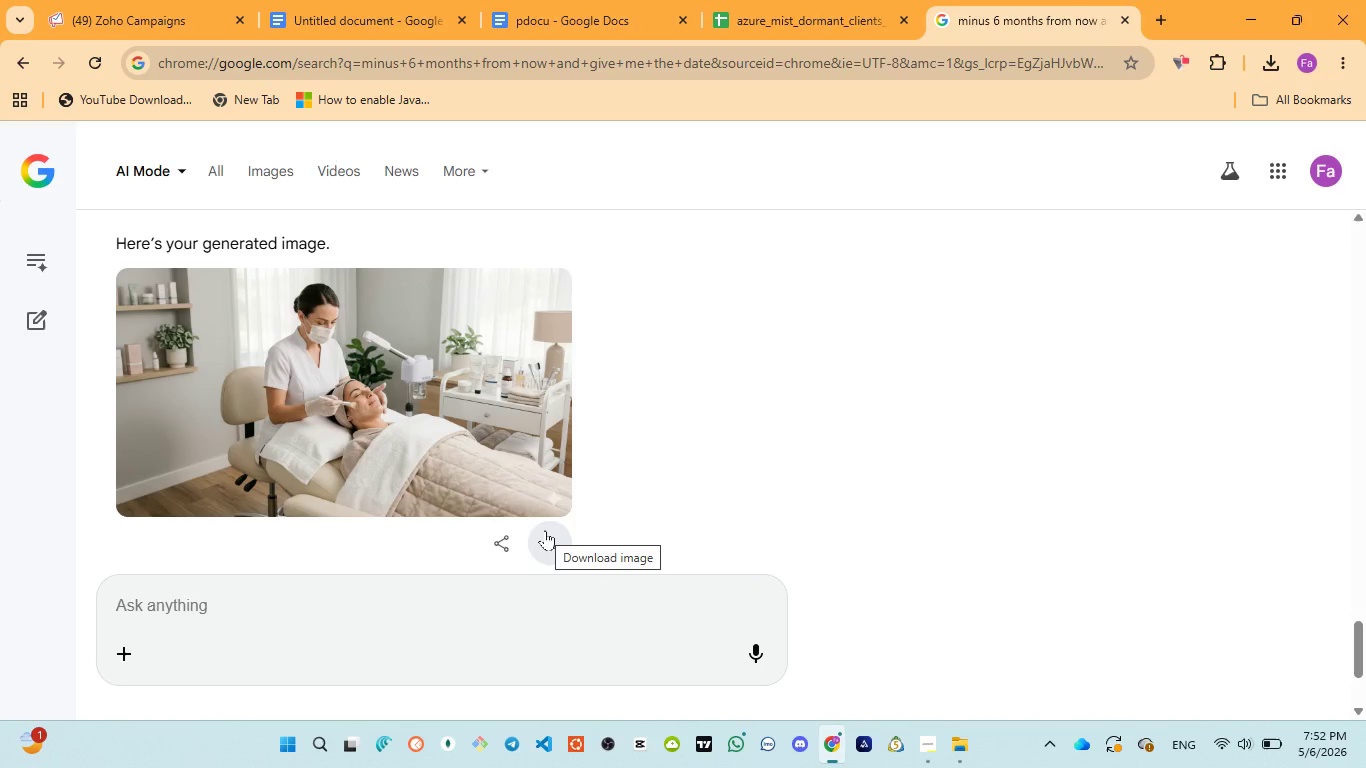 
left_click([545, 530])
 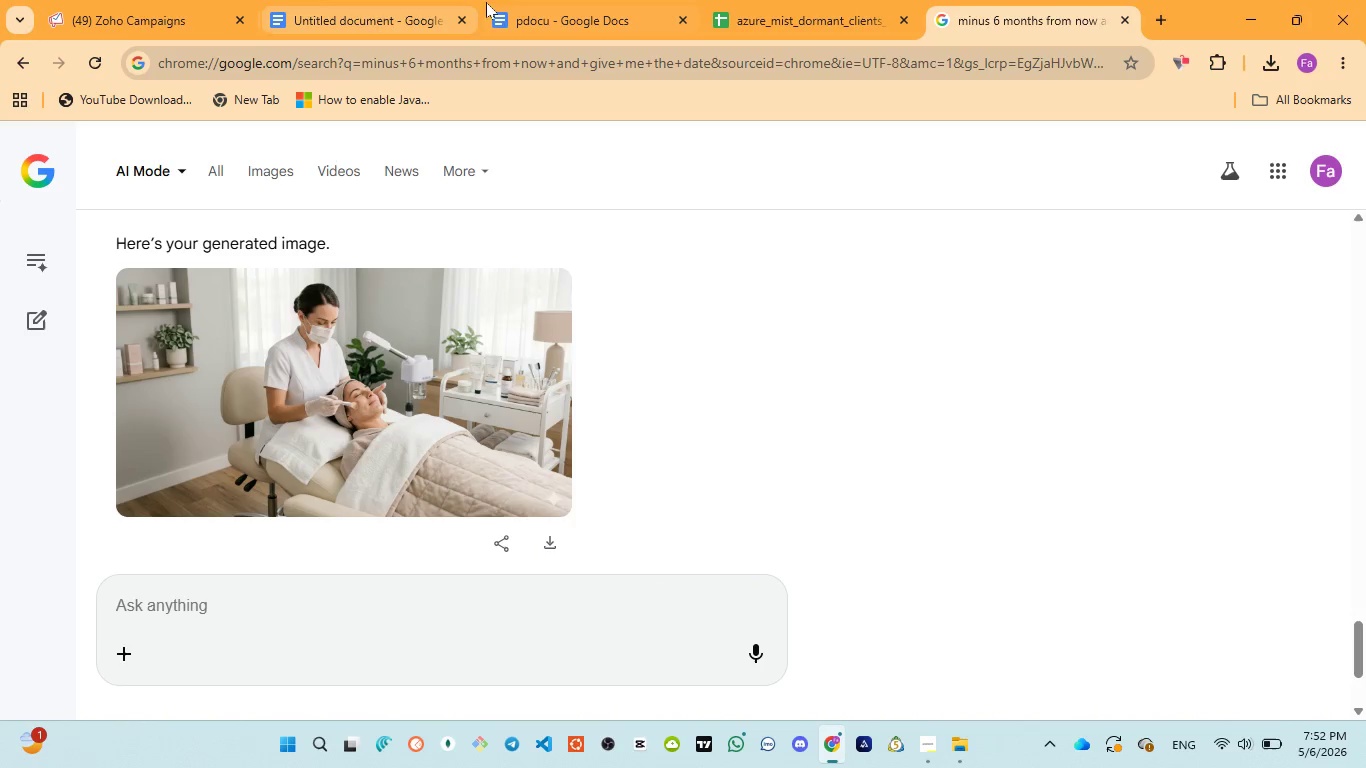 
left_click([514, 7])
 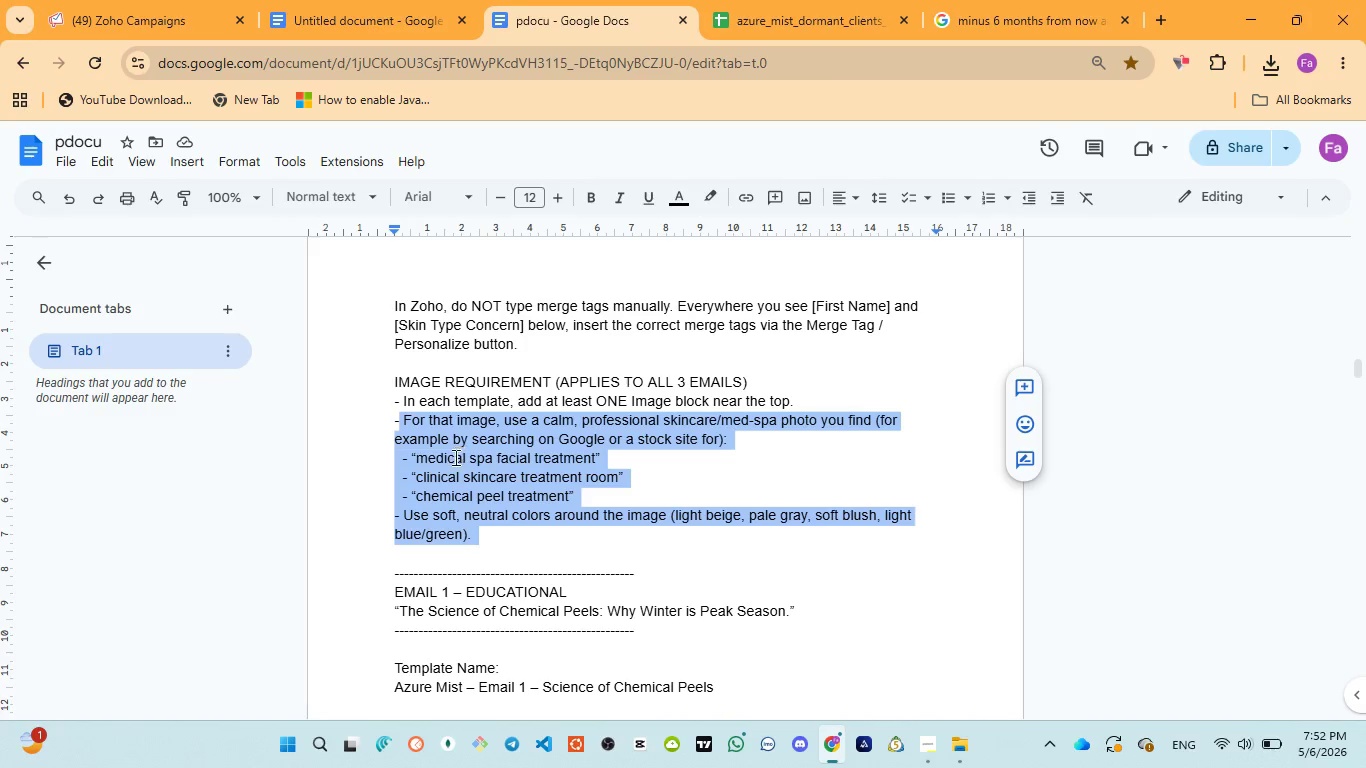 
wait(25.62)
 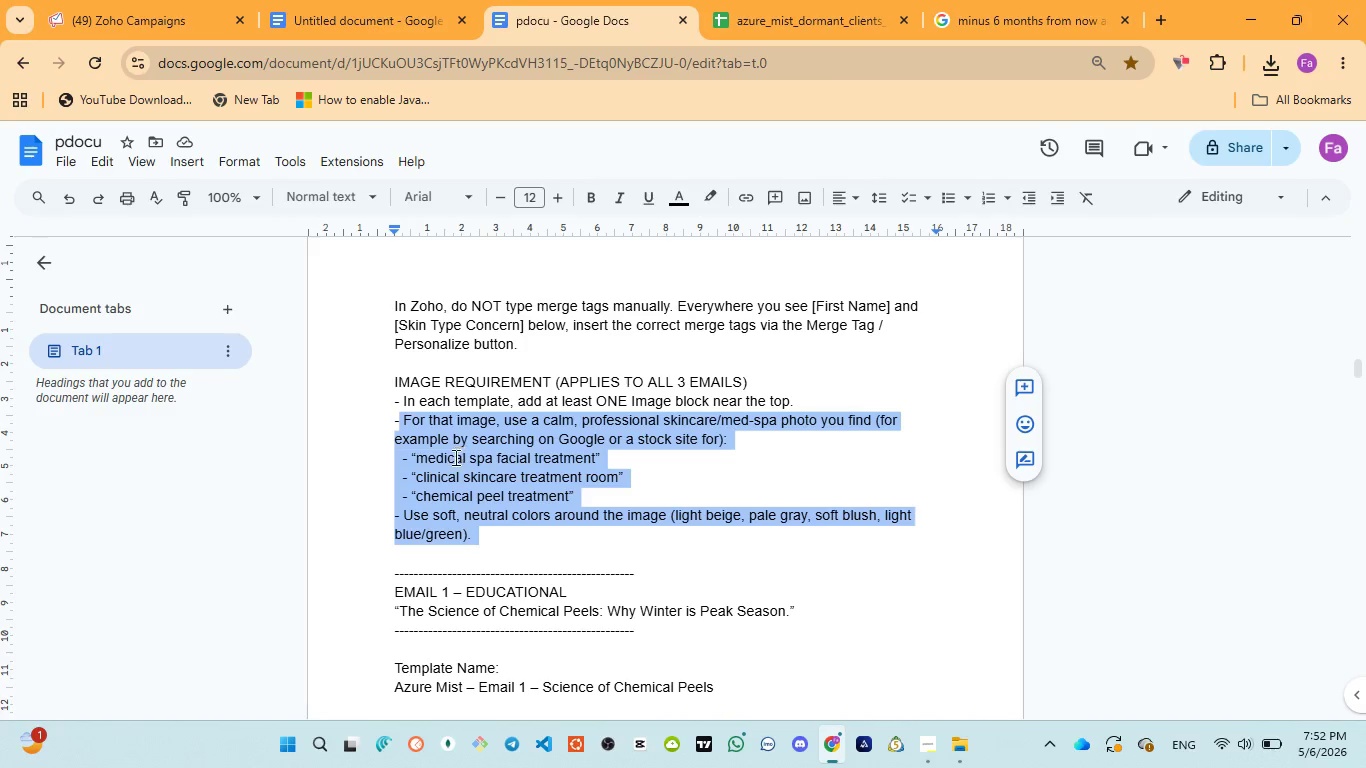 
left_click([508, 457])
 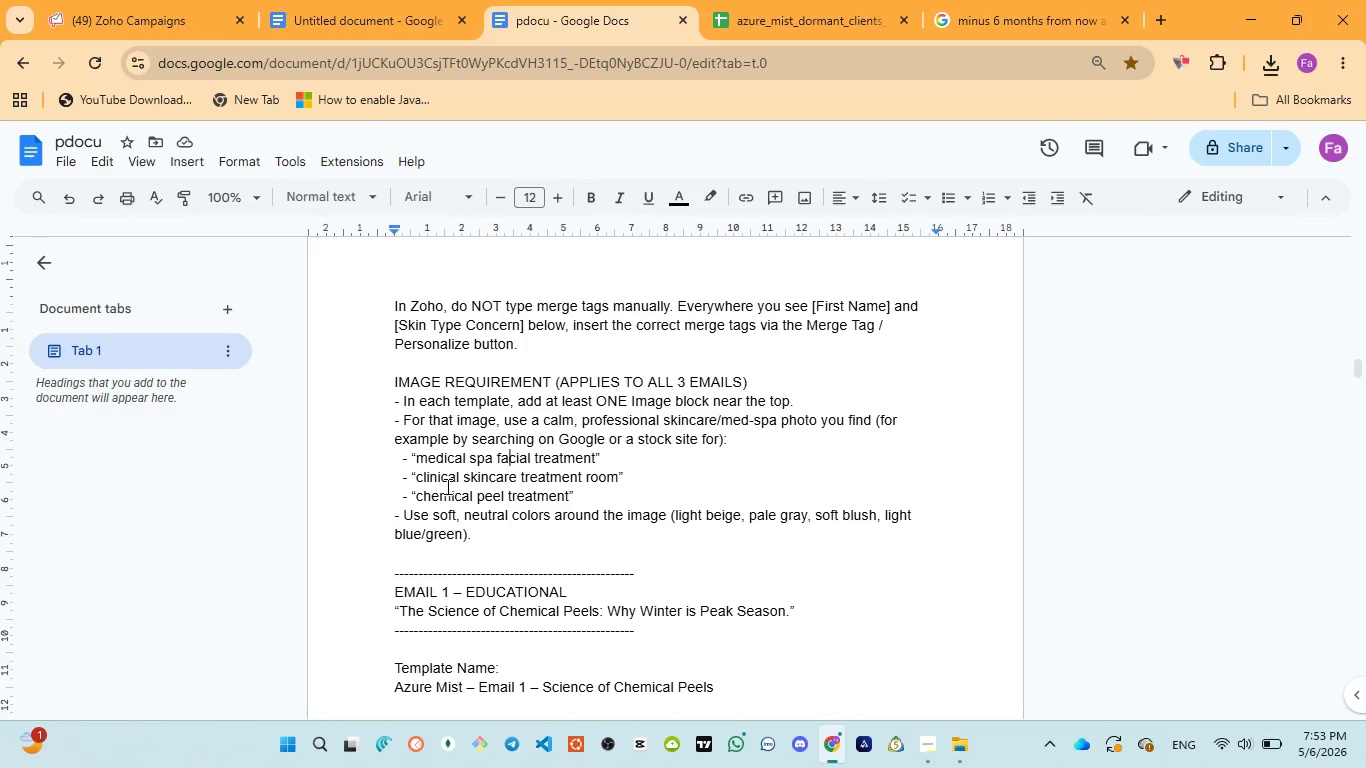 
wait(7.17)
 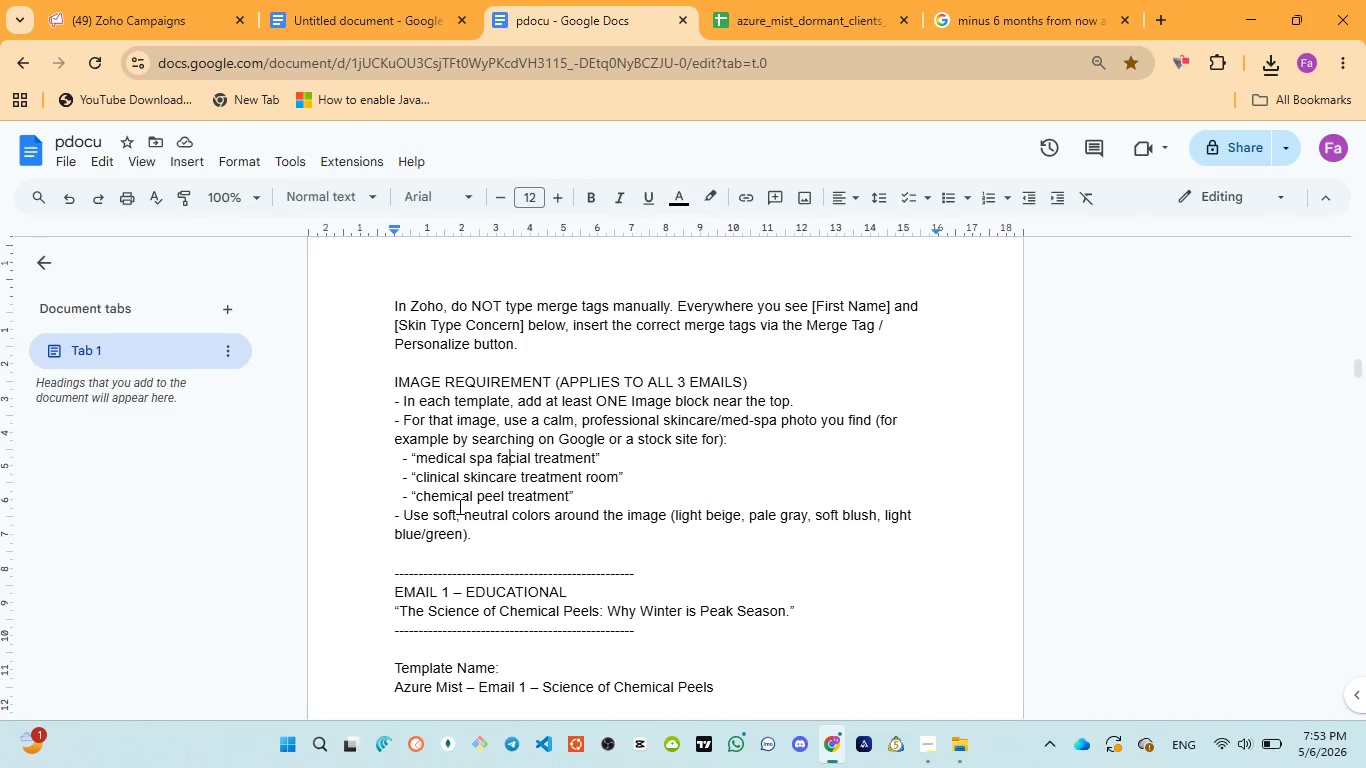 
left_click_drag(start_coordinate=[410, 457], to_coordinate=[615, 454])
 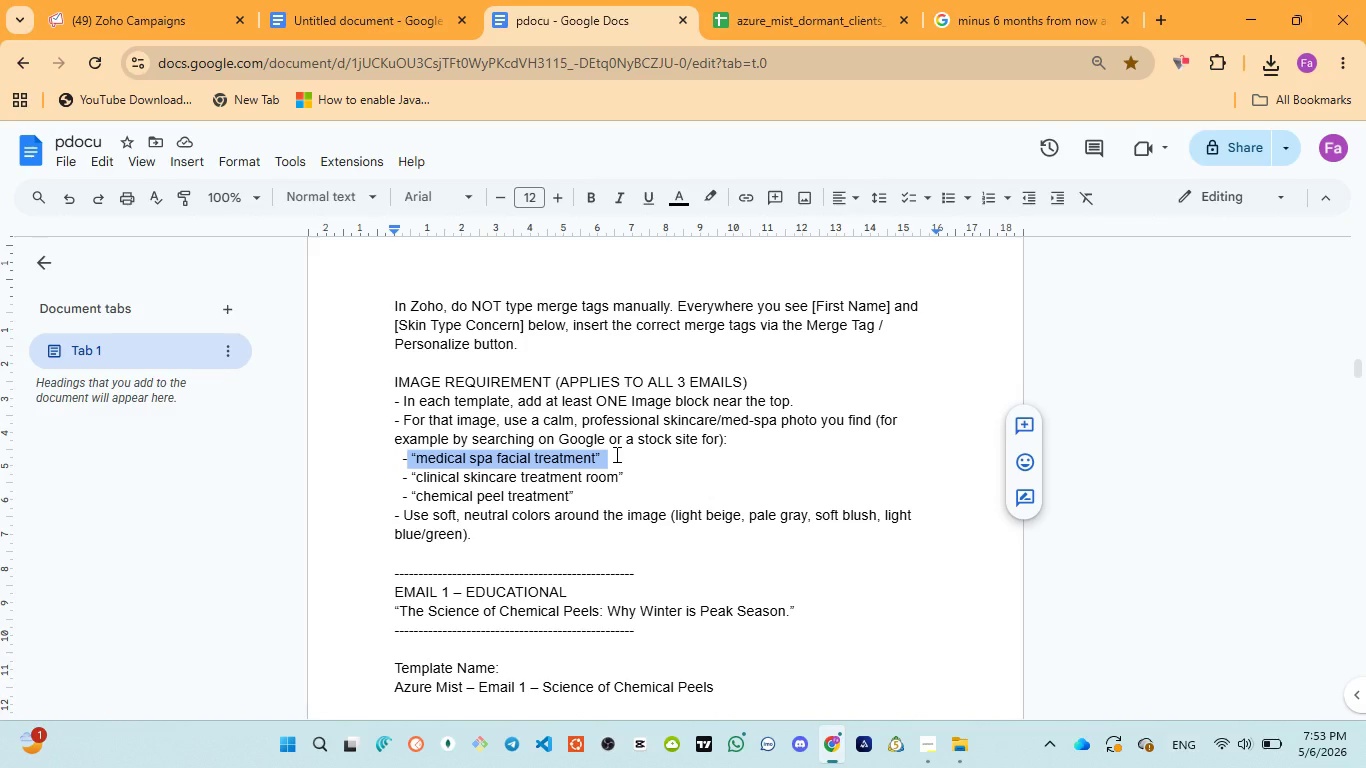 
key(Control+C)
 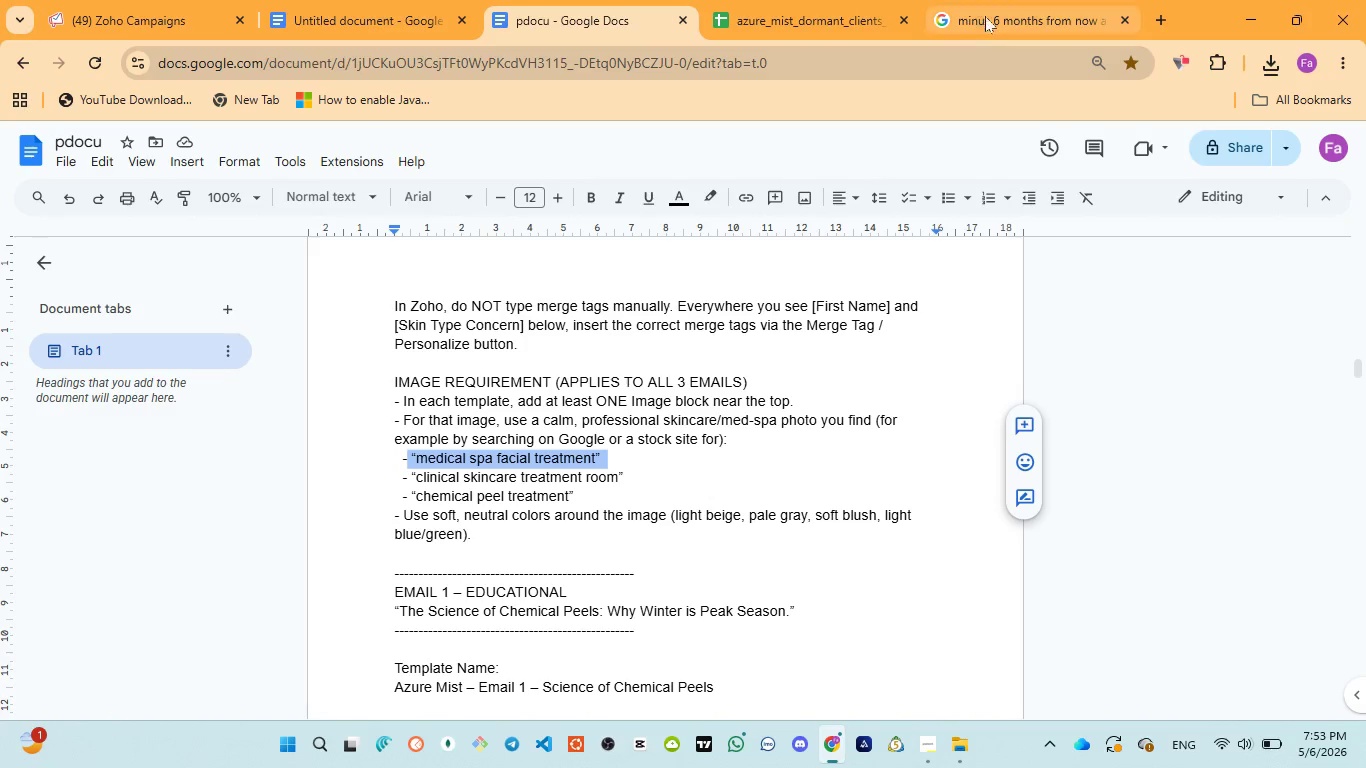 
left_click([987, 14])
 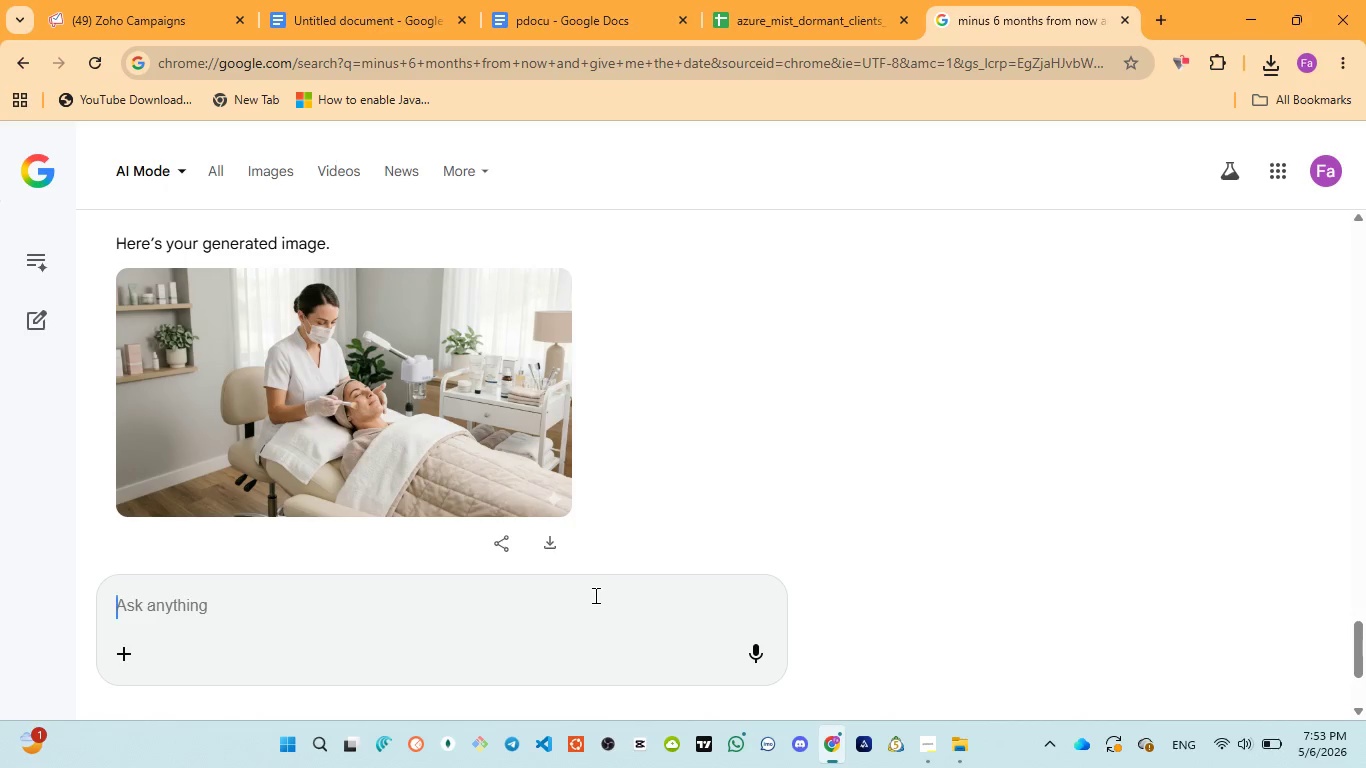 
type(for tghs)
key(Backspace)
key(Backspace)
key(Backspace)
type(his too )
 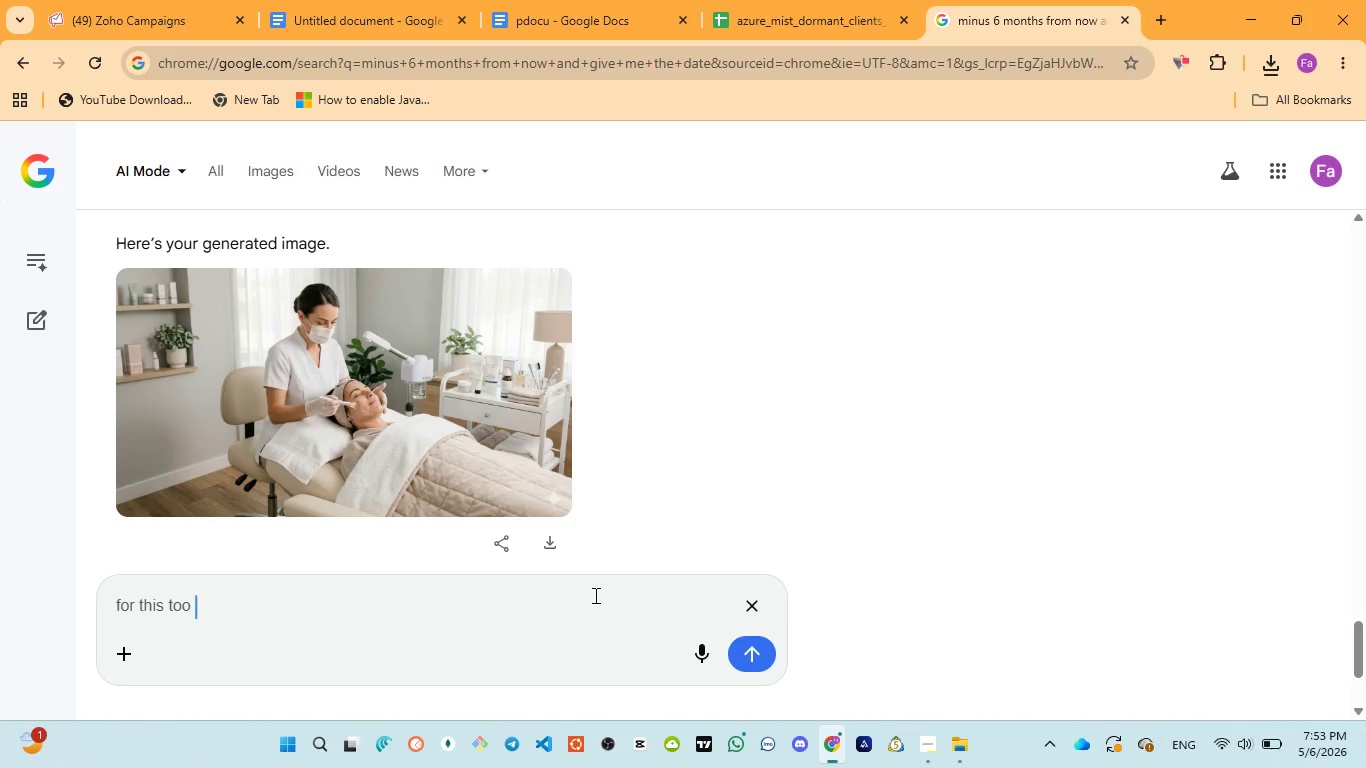 
key(Control+V)
 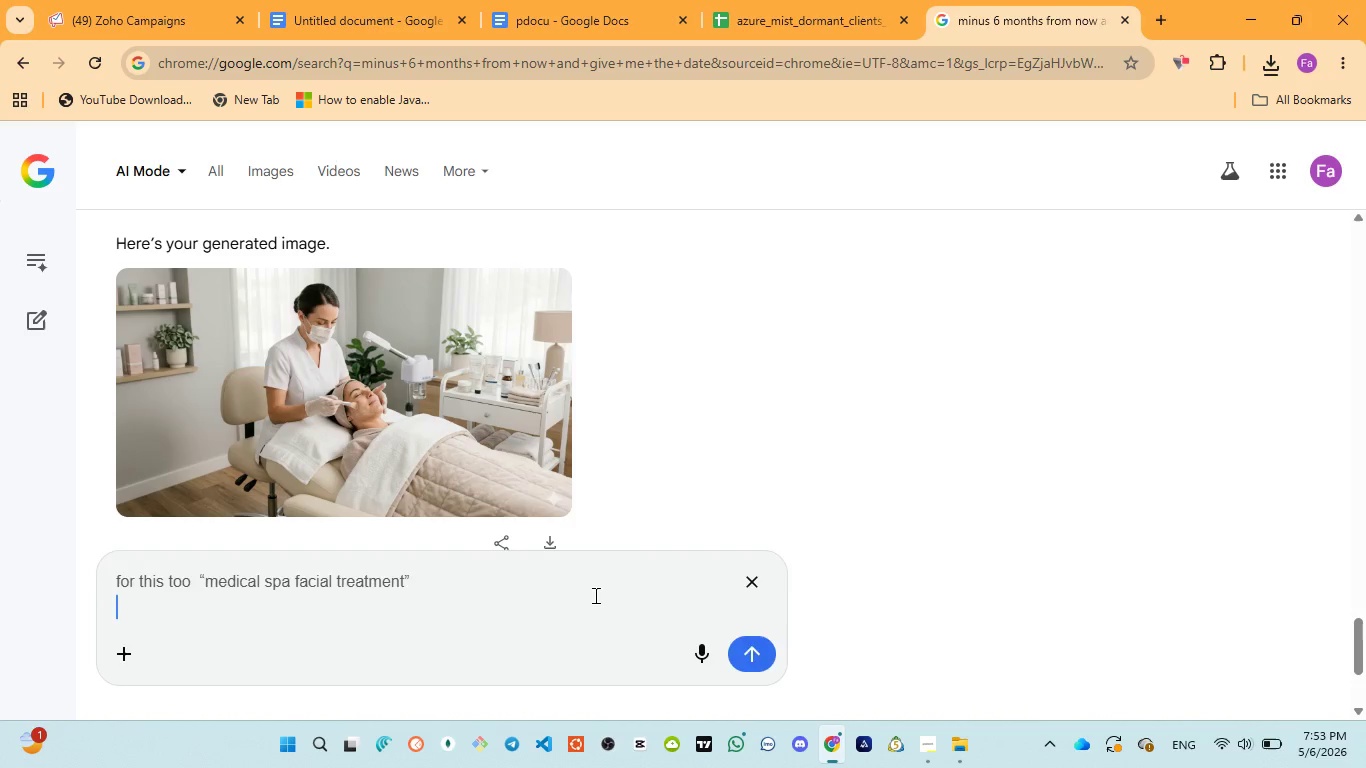 
key(Enter)
 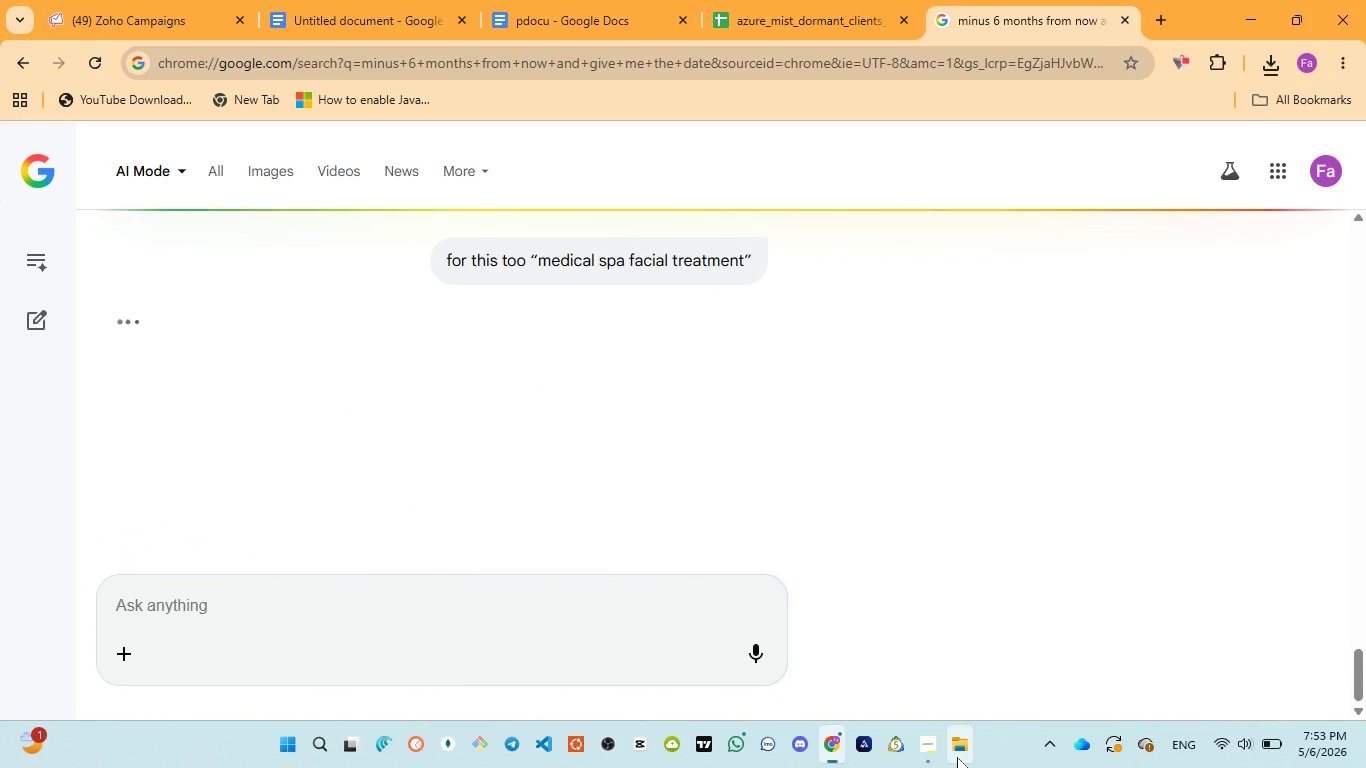 
left_click([958, 629])
 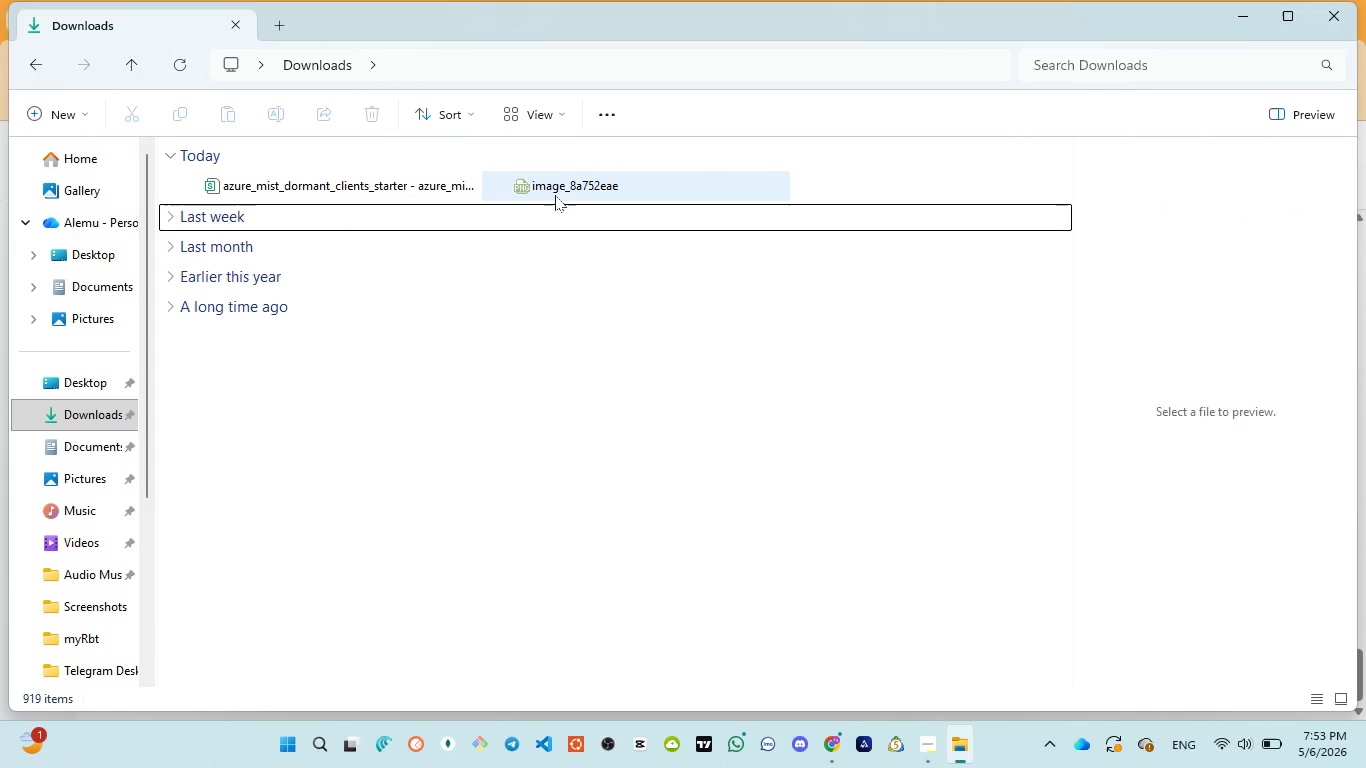 
left_click([556, 194])
 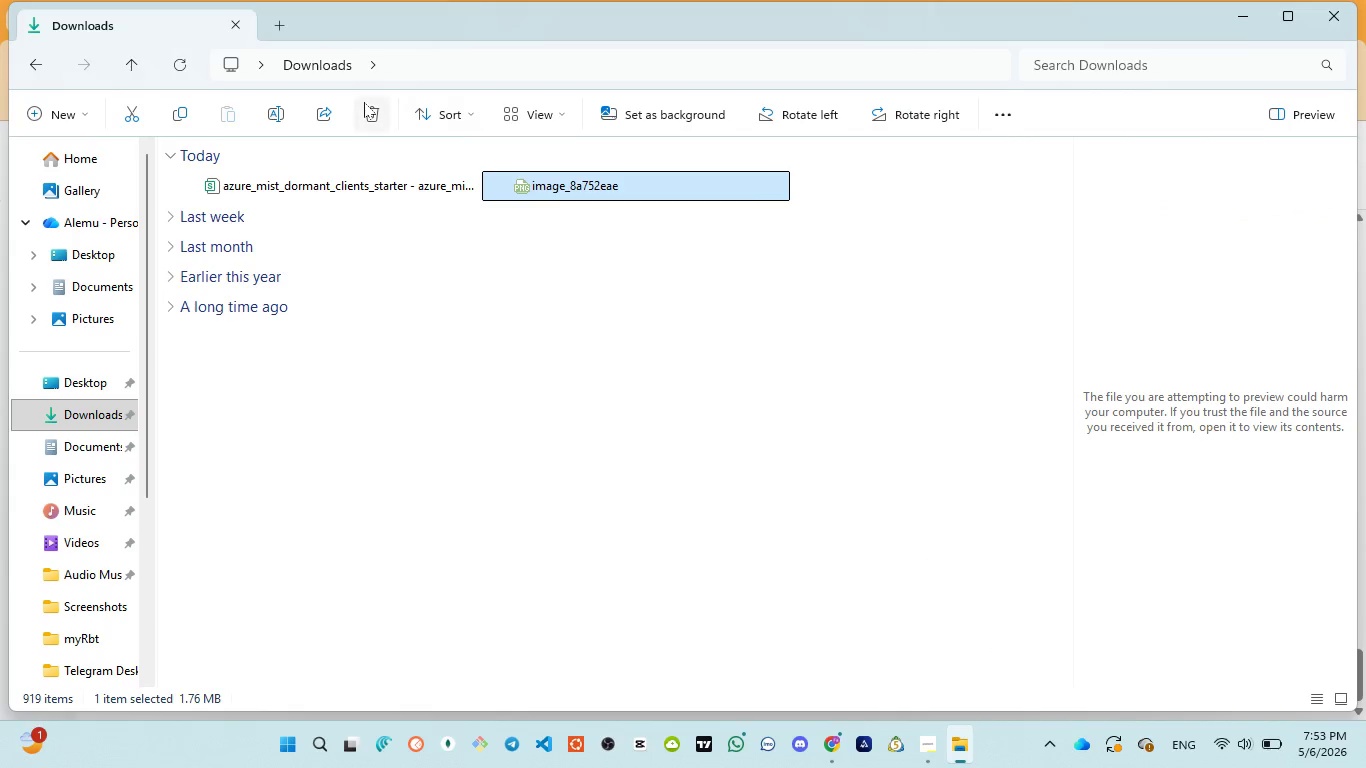 
left_click([364, 102])
 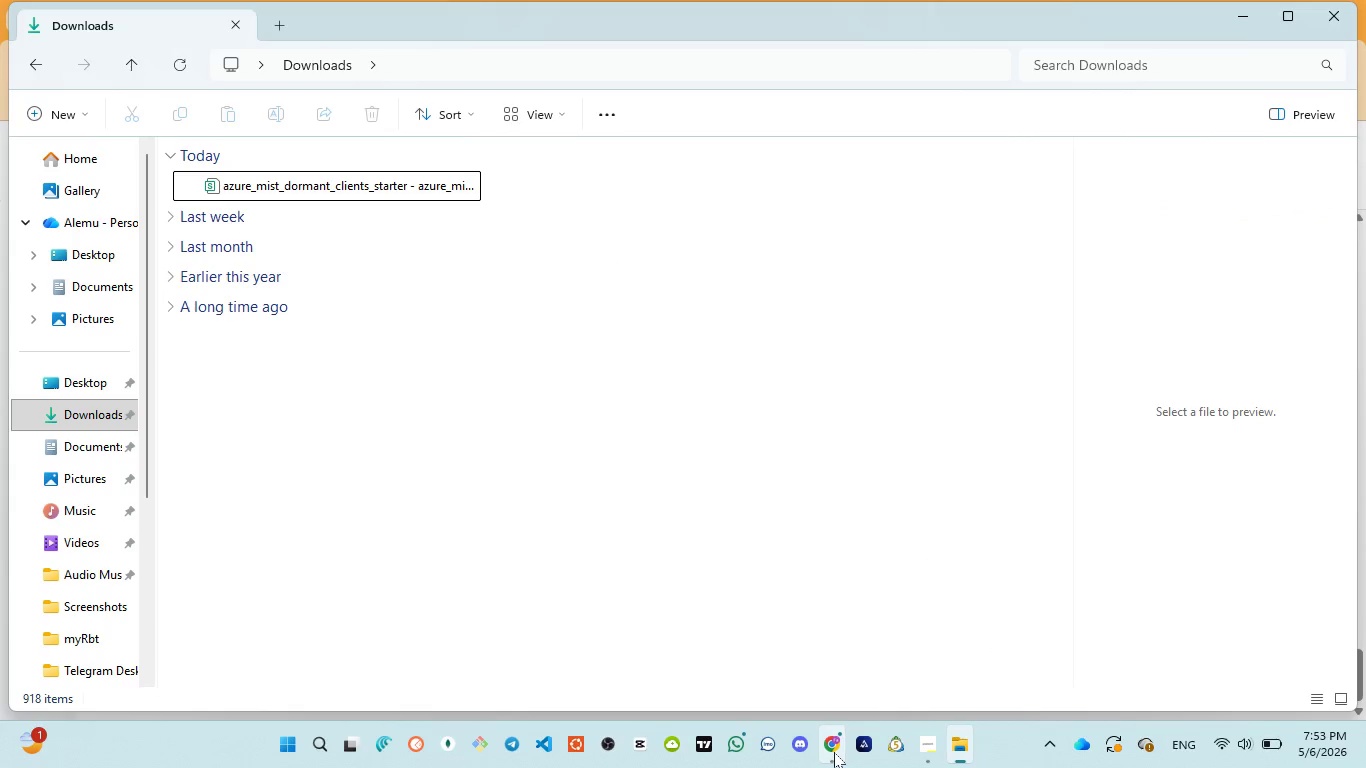 
left_click([819, 649])
 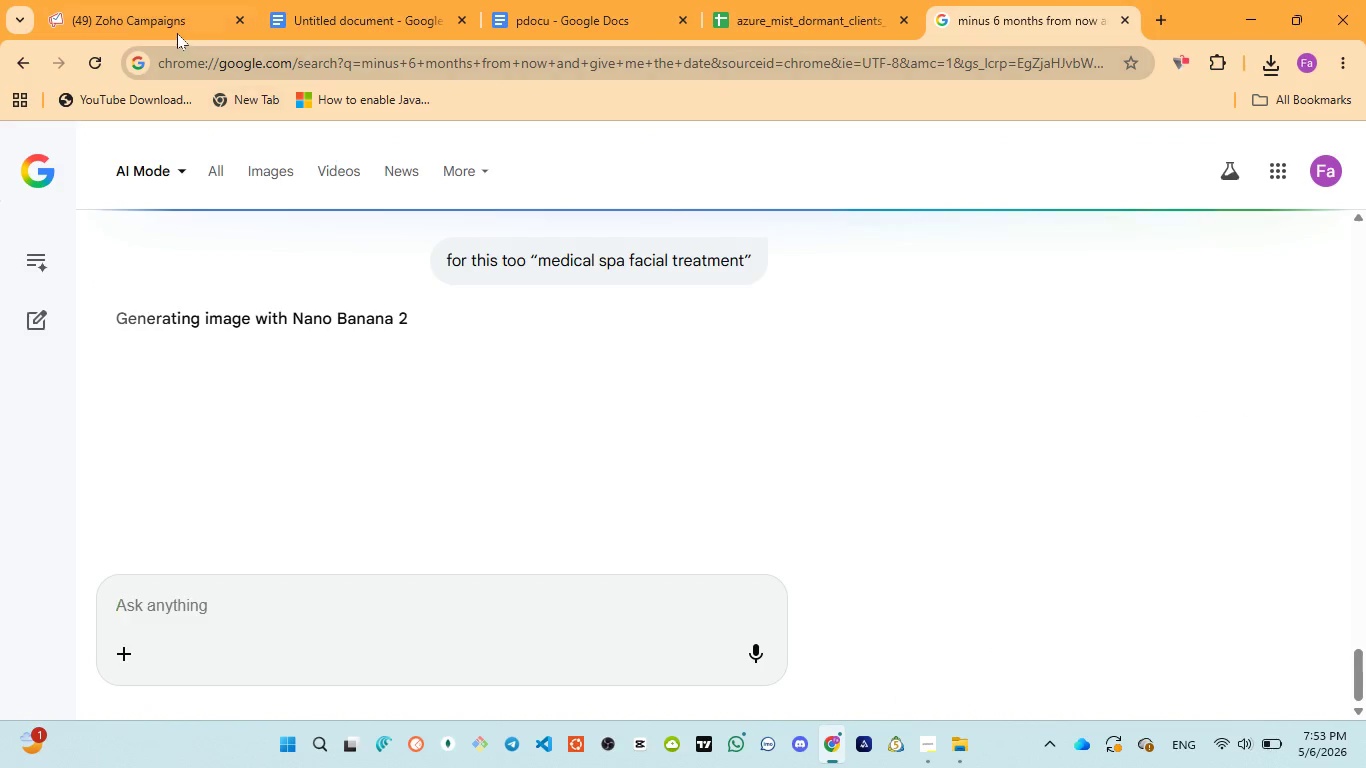 
left_click([547, 24])
 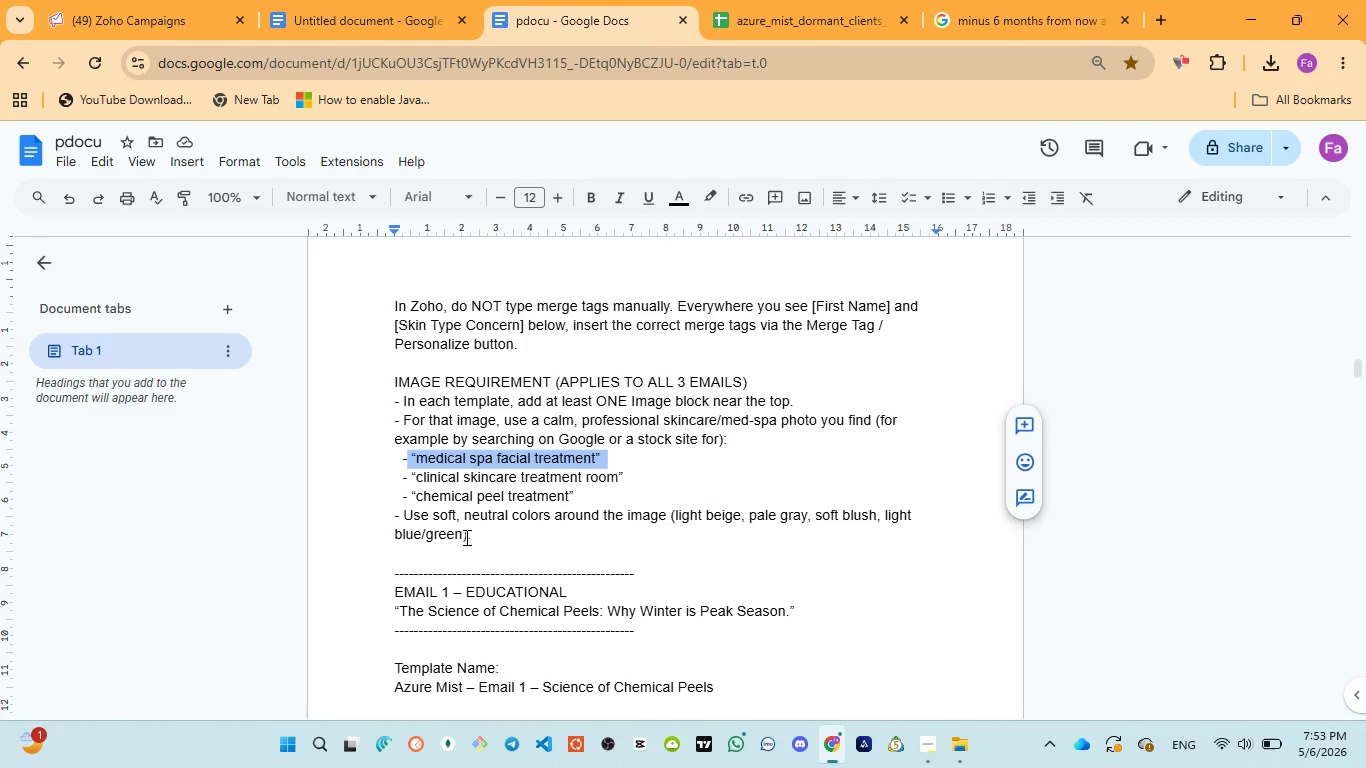 
wait(9.53)
 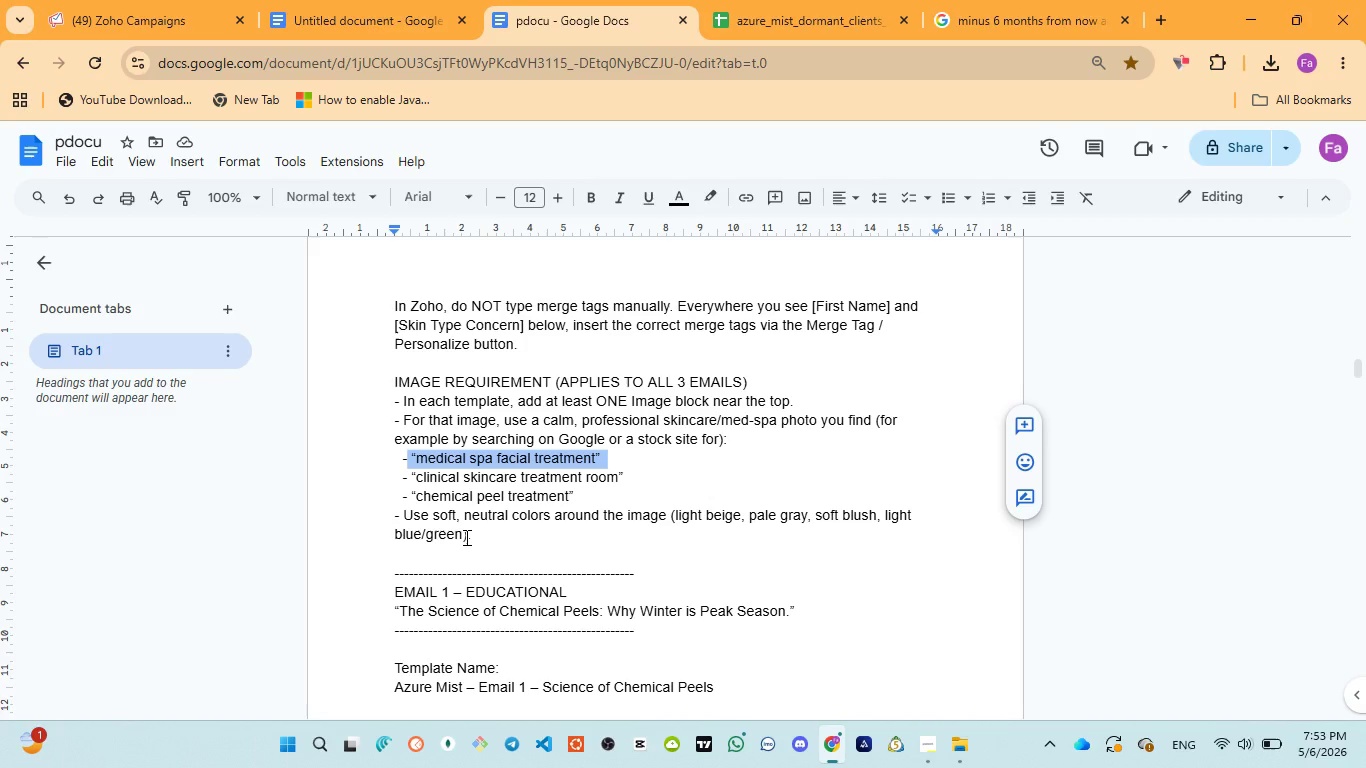 
left_click([1017, 20])
 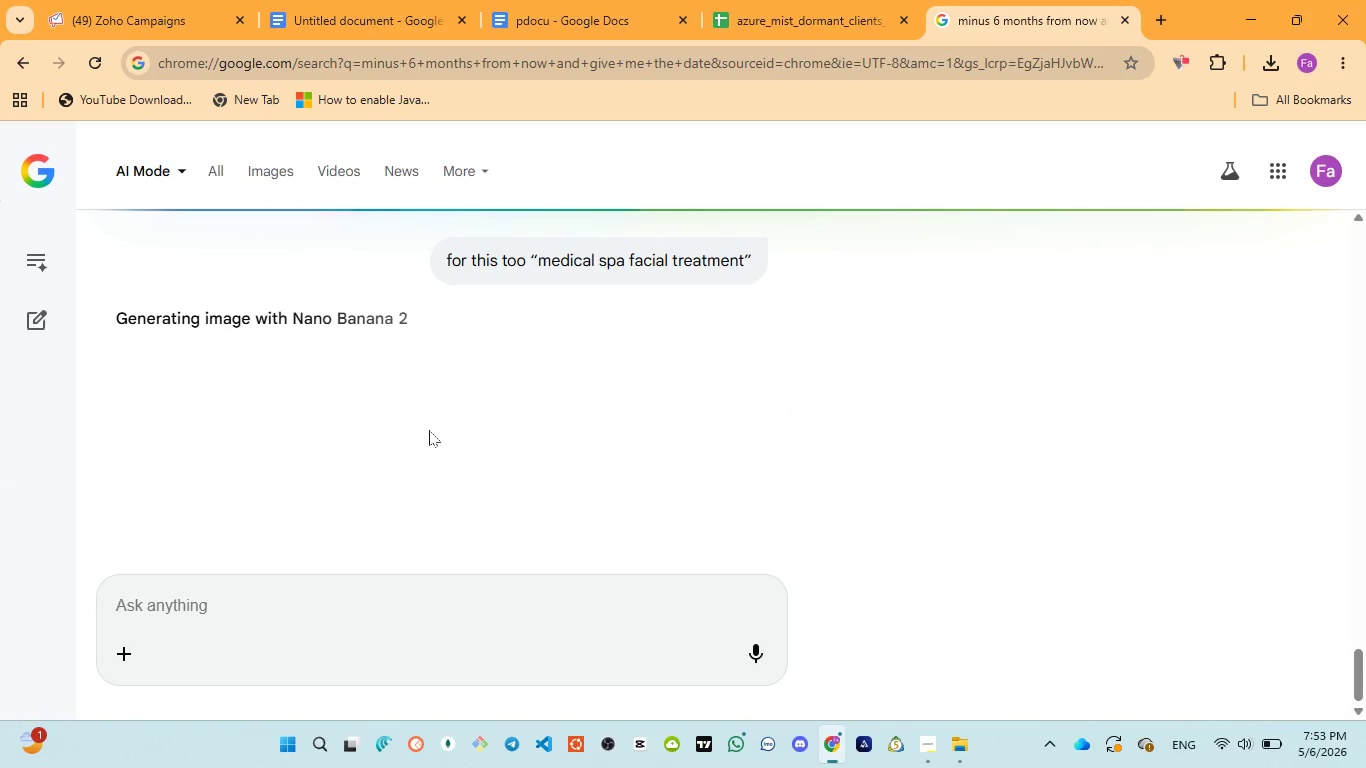 
scroll: coordinate [427, 433], scroll_direction: down, amount: 2.0
 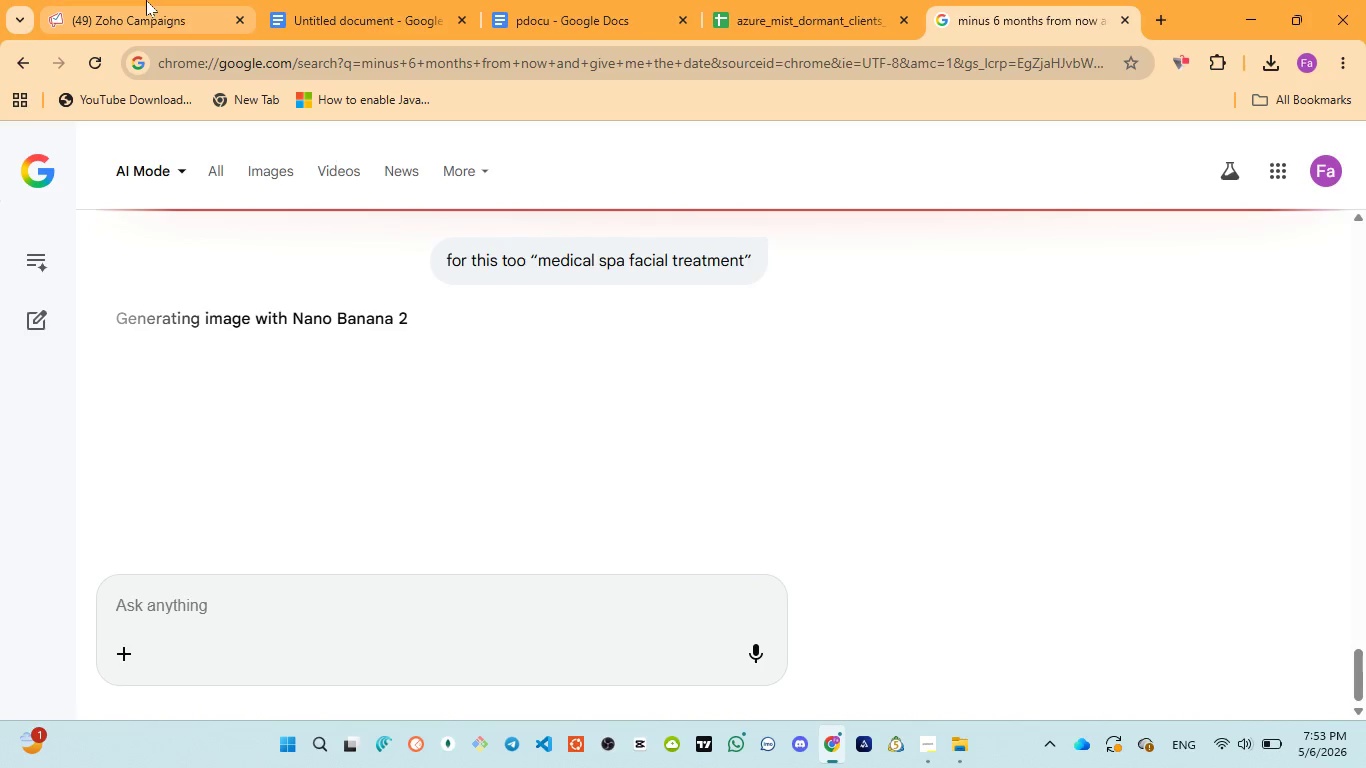 
left_click([146, 0])
 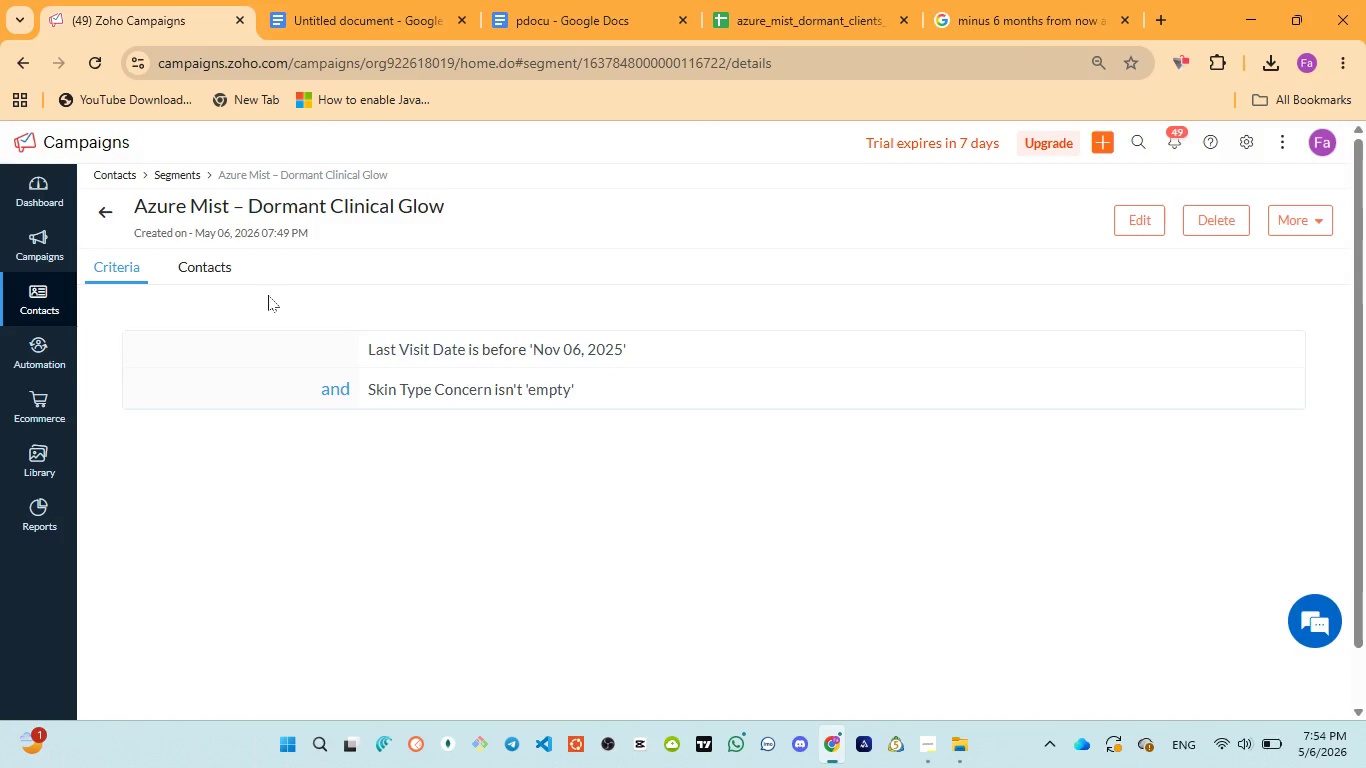 
wait(37.05)
 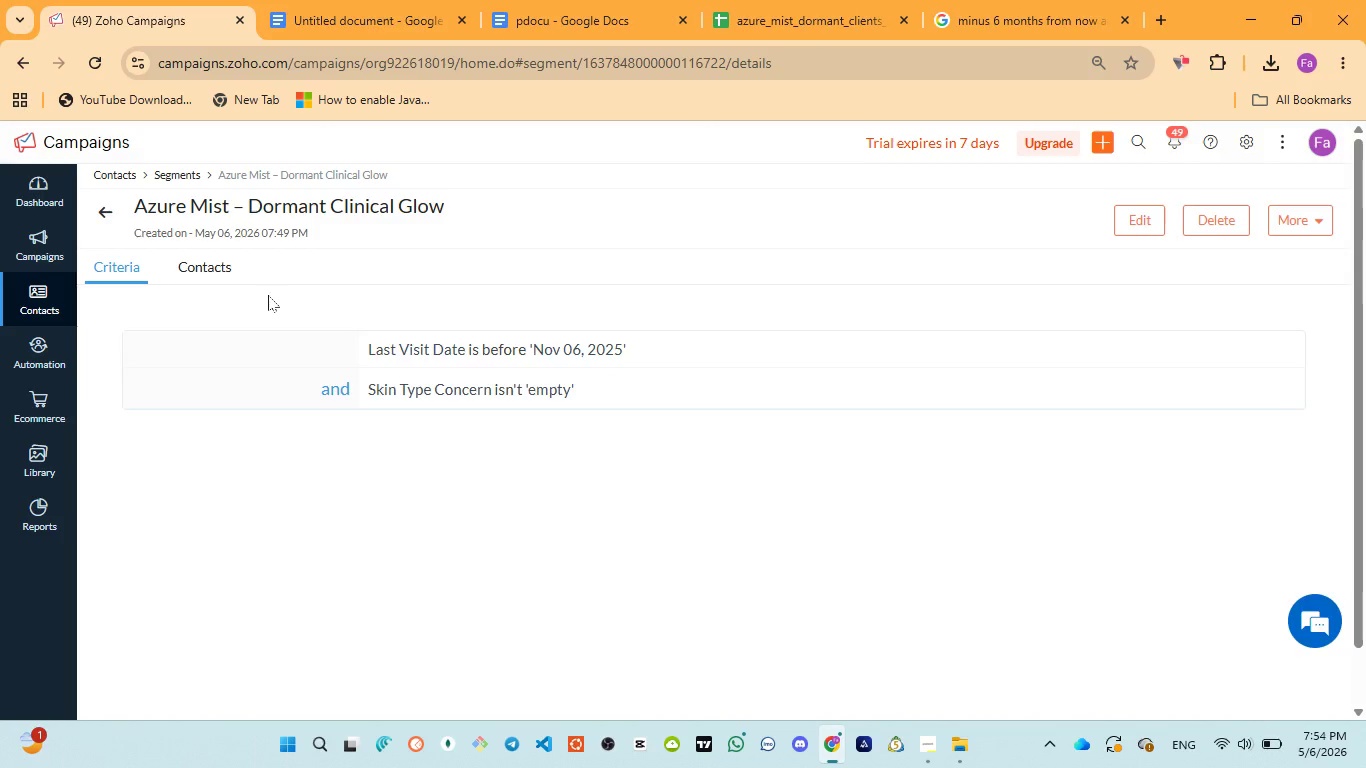 
left_click([1014, 23])
 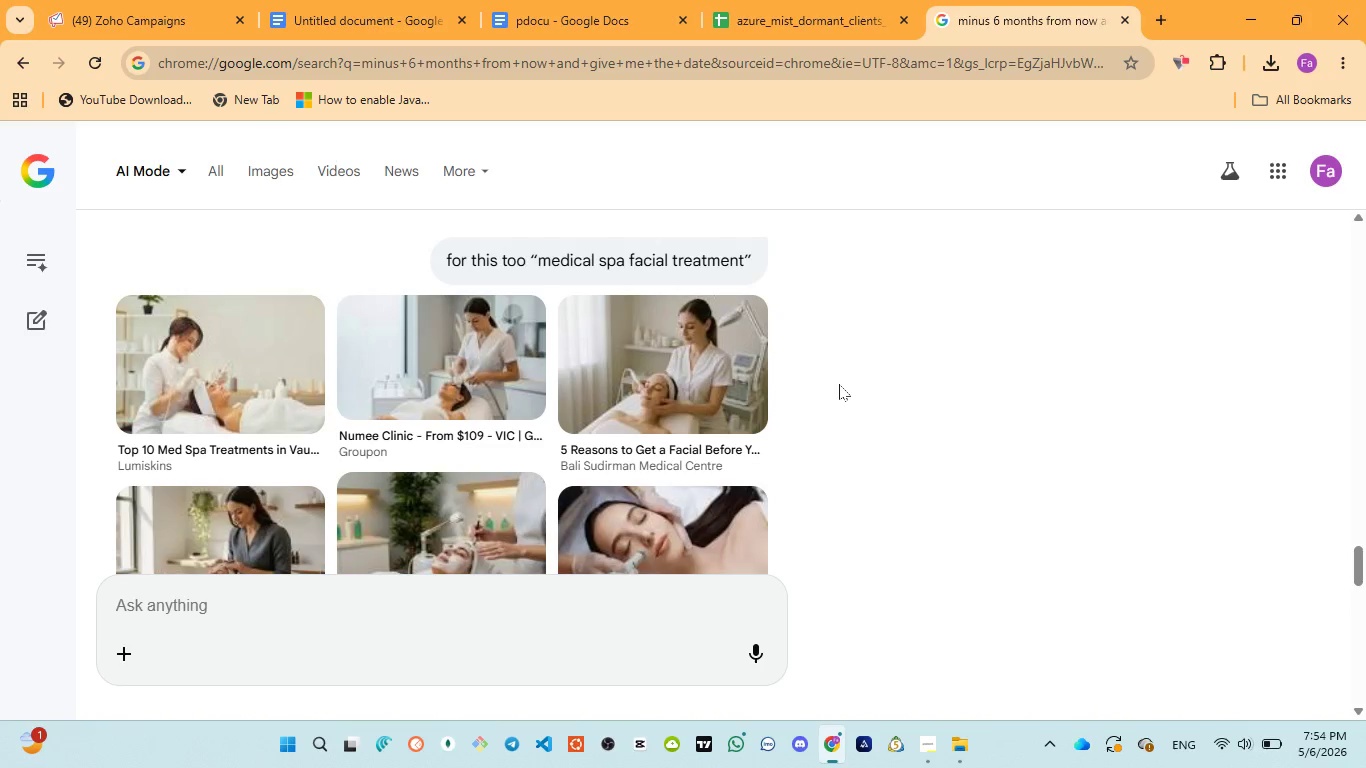 
wait(21.56)
 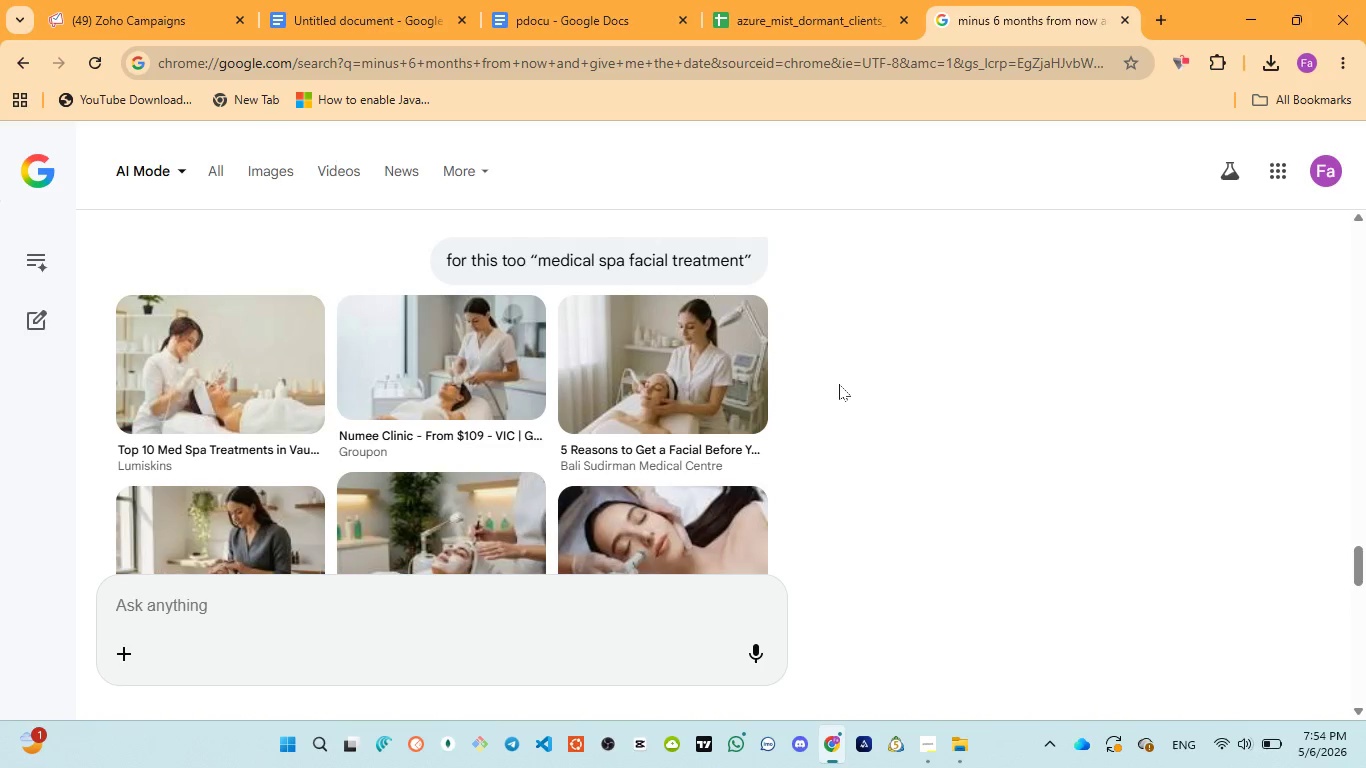 
scroll: coordinate [1007, 491], scroll_direction: down, amount: 9.0
 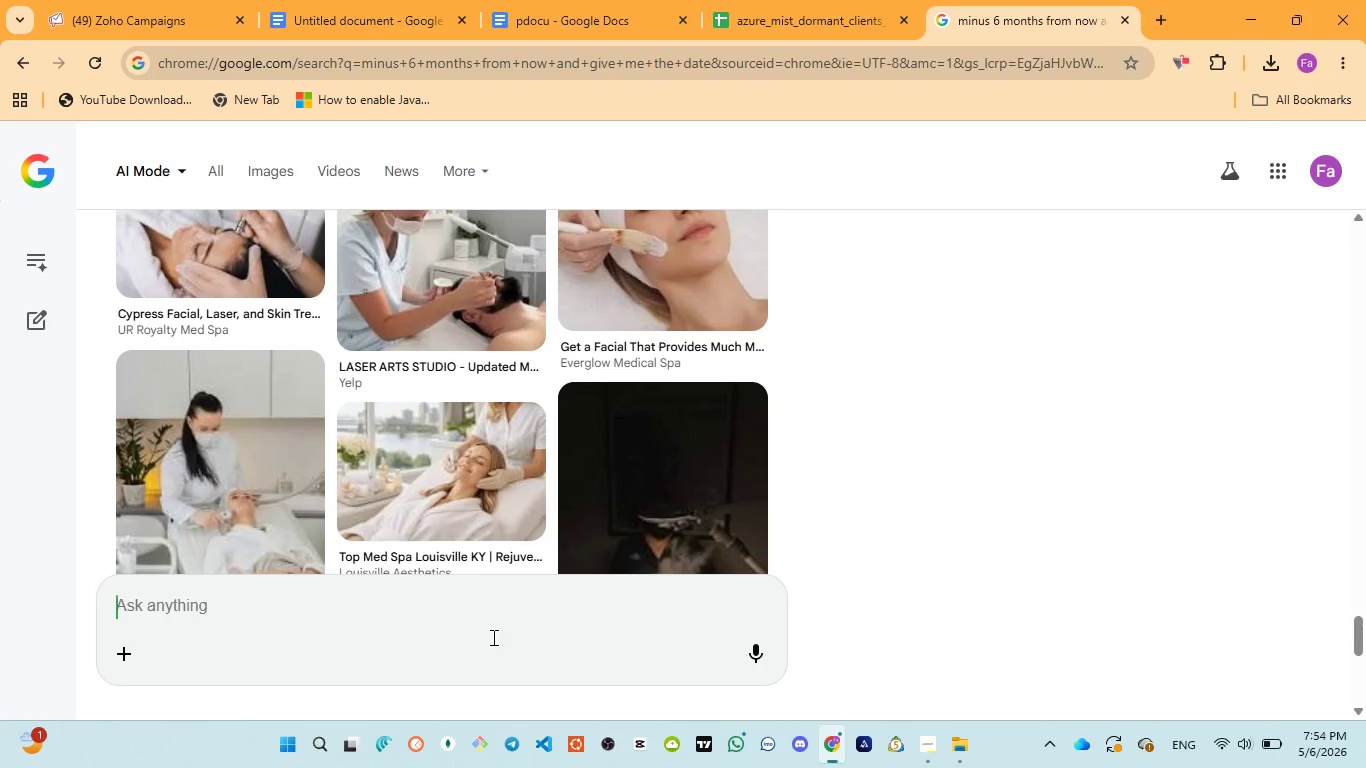 
left_click([494, 634])
 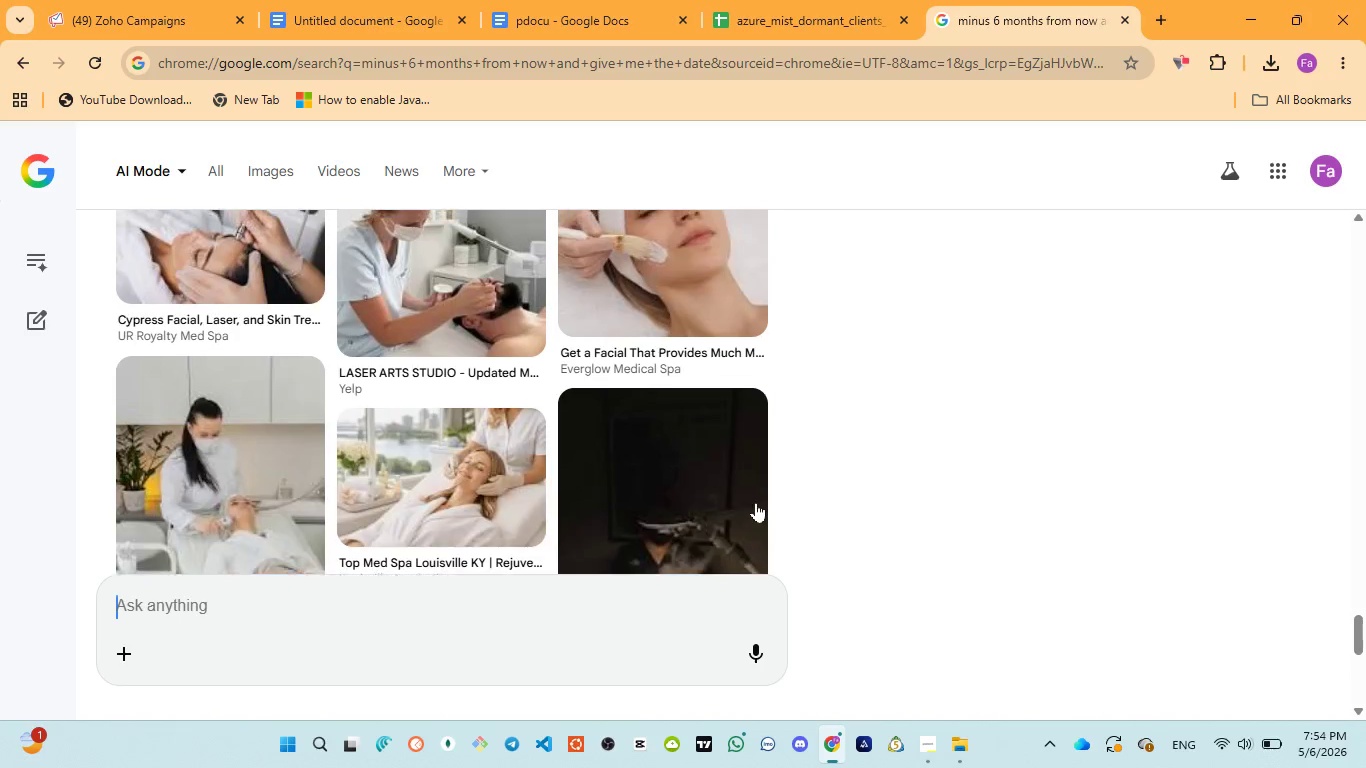 
scroll: coordinate [752, 503], scroll_direction: up, amount: 20.0
 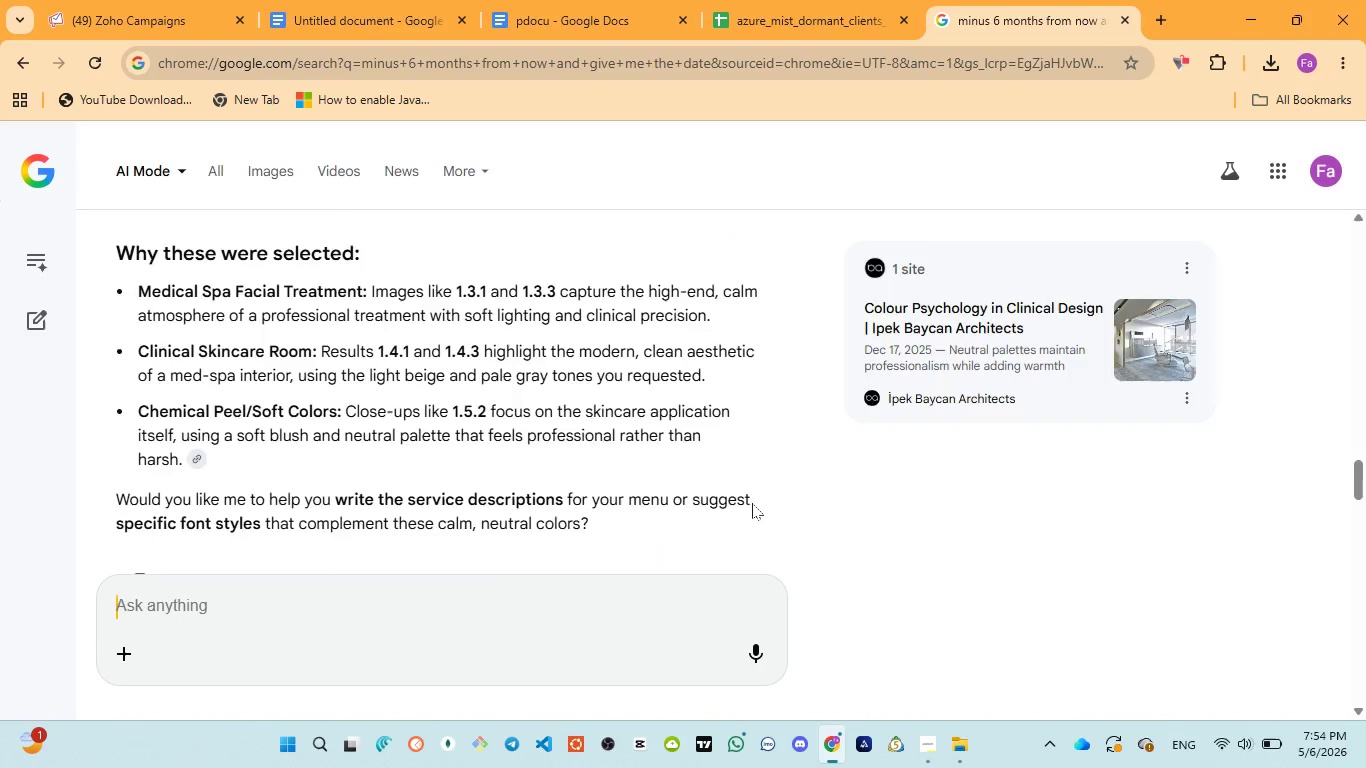 
scroll: coordinate [752, 503], scroll_direction: down, amount: 2.0
 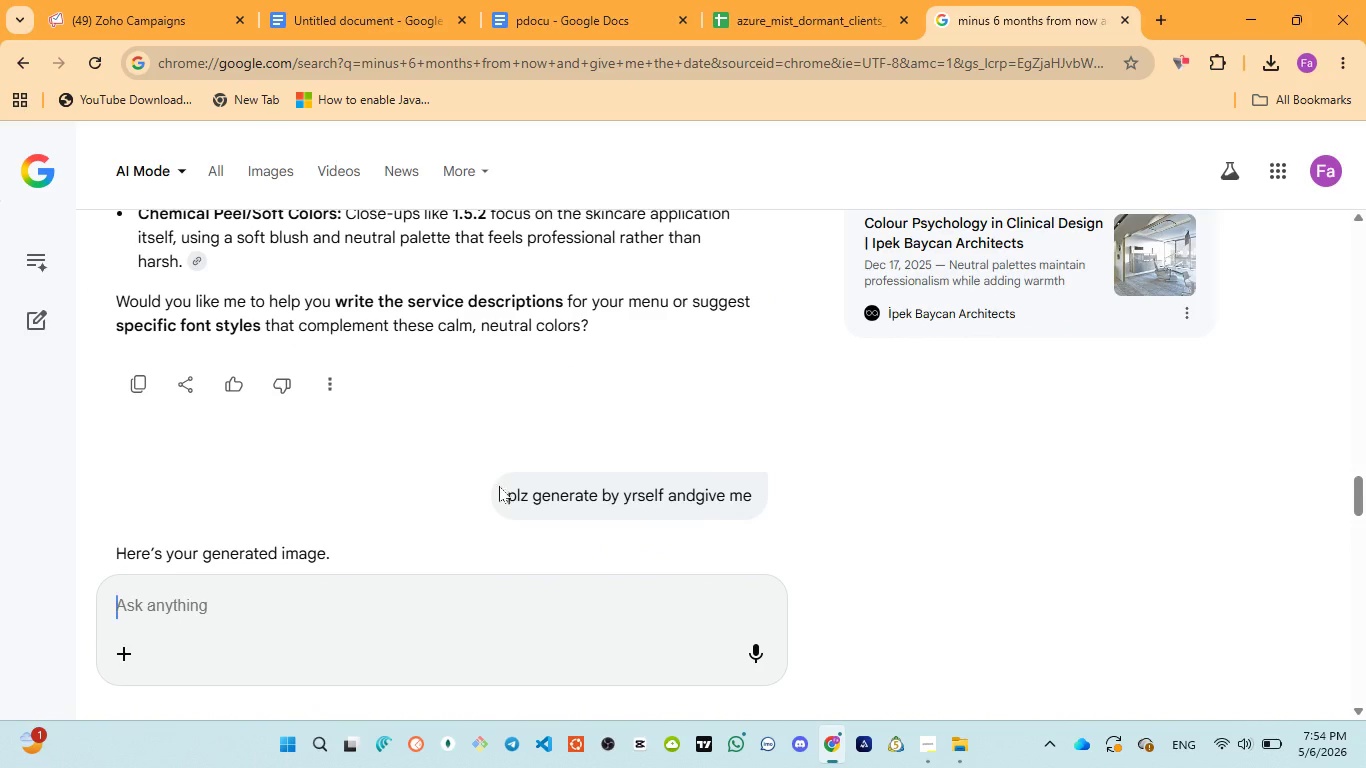 
left_click_drag(start_coordinate=[502, 492], to_coordinate=[763, 480])
 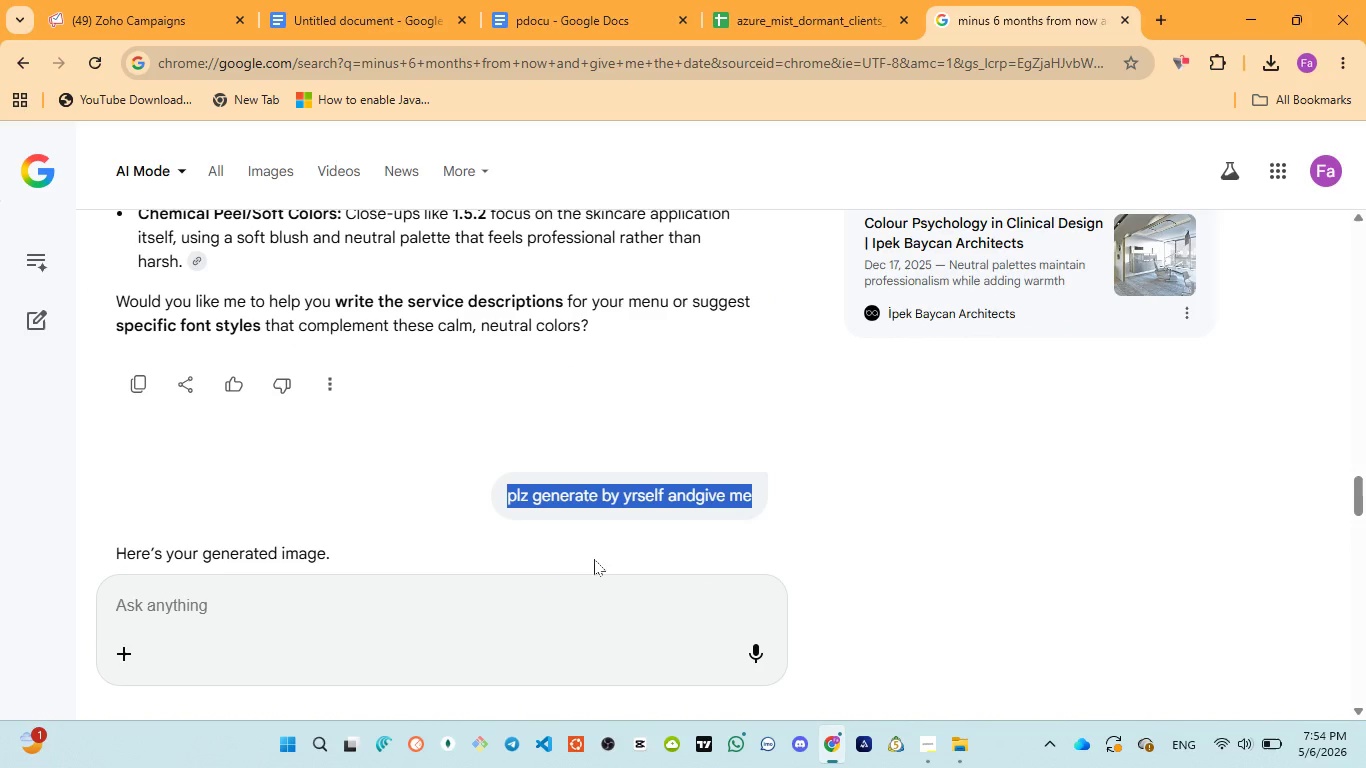 
key(Control+C)
 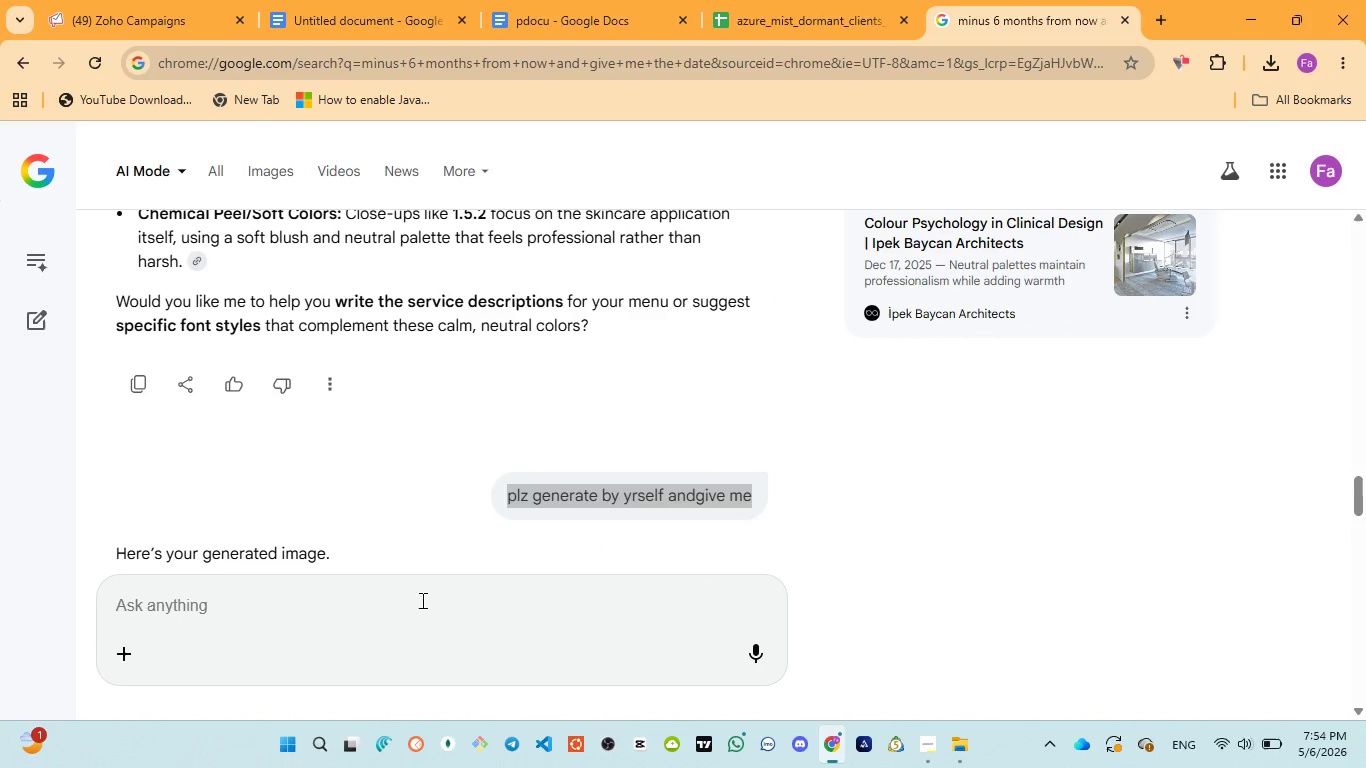 
left_click([421, 600])
 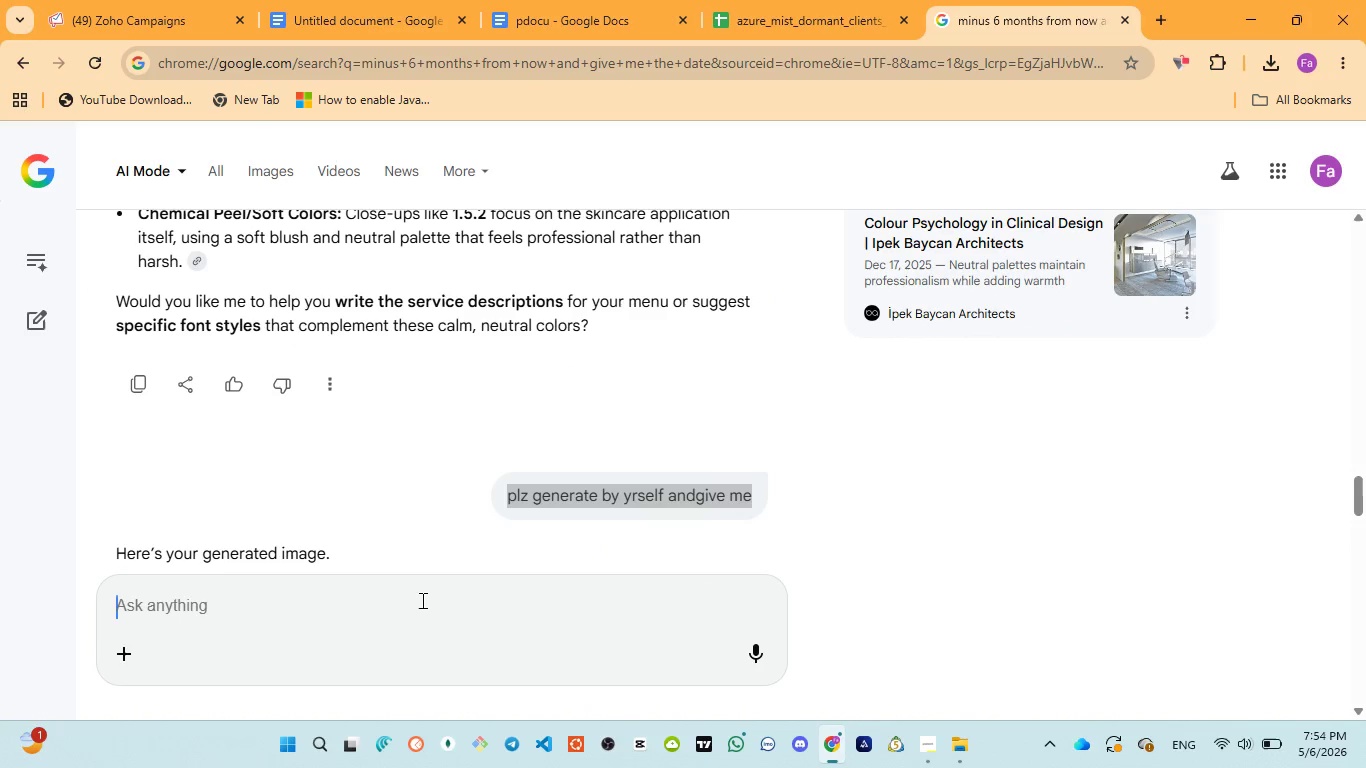 
key(Control+V)
 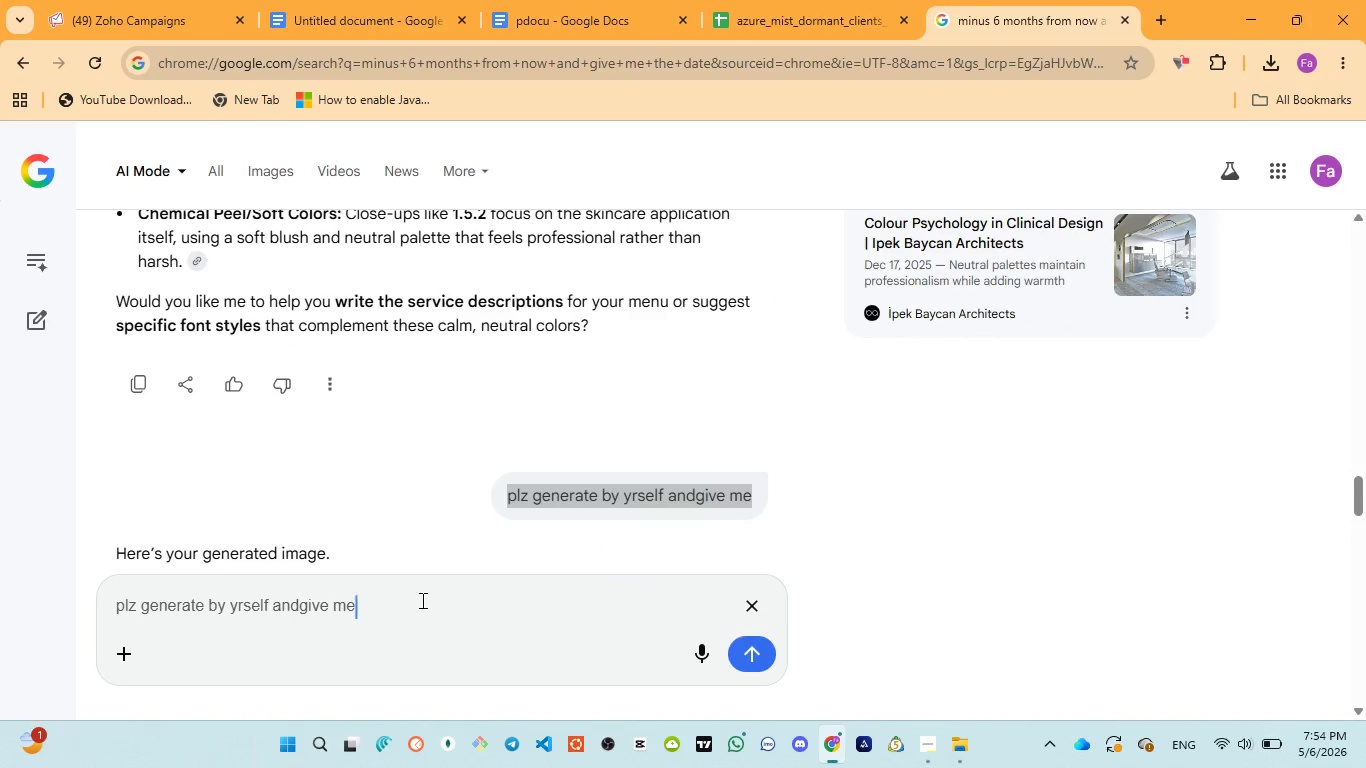 
key(Enter)
 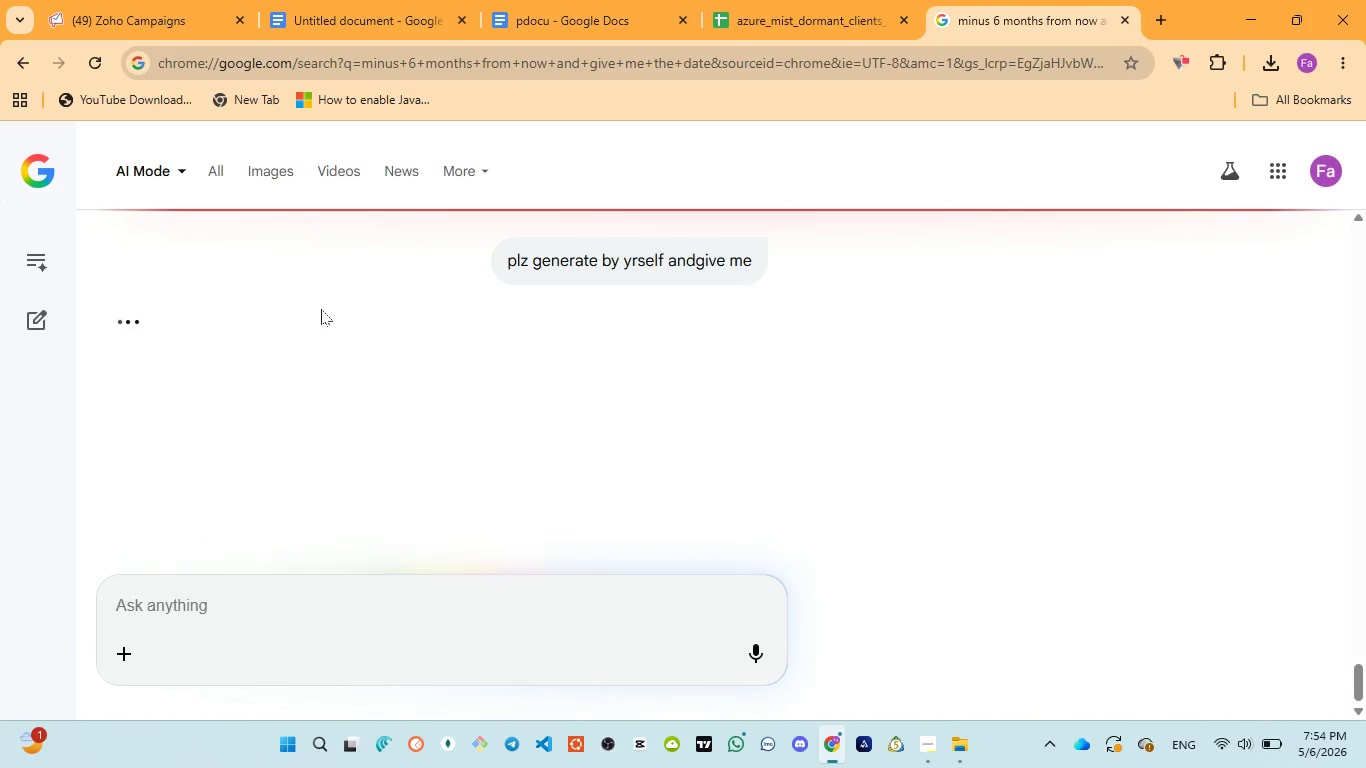 
scroll: coordinate [400, 420], scroll_direction: up, amount: 9.0
 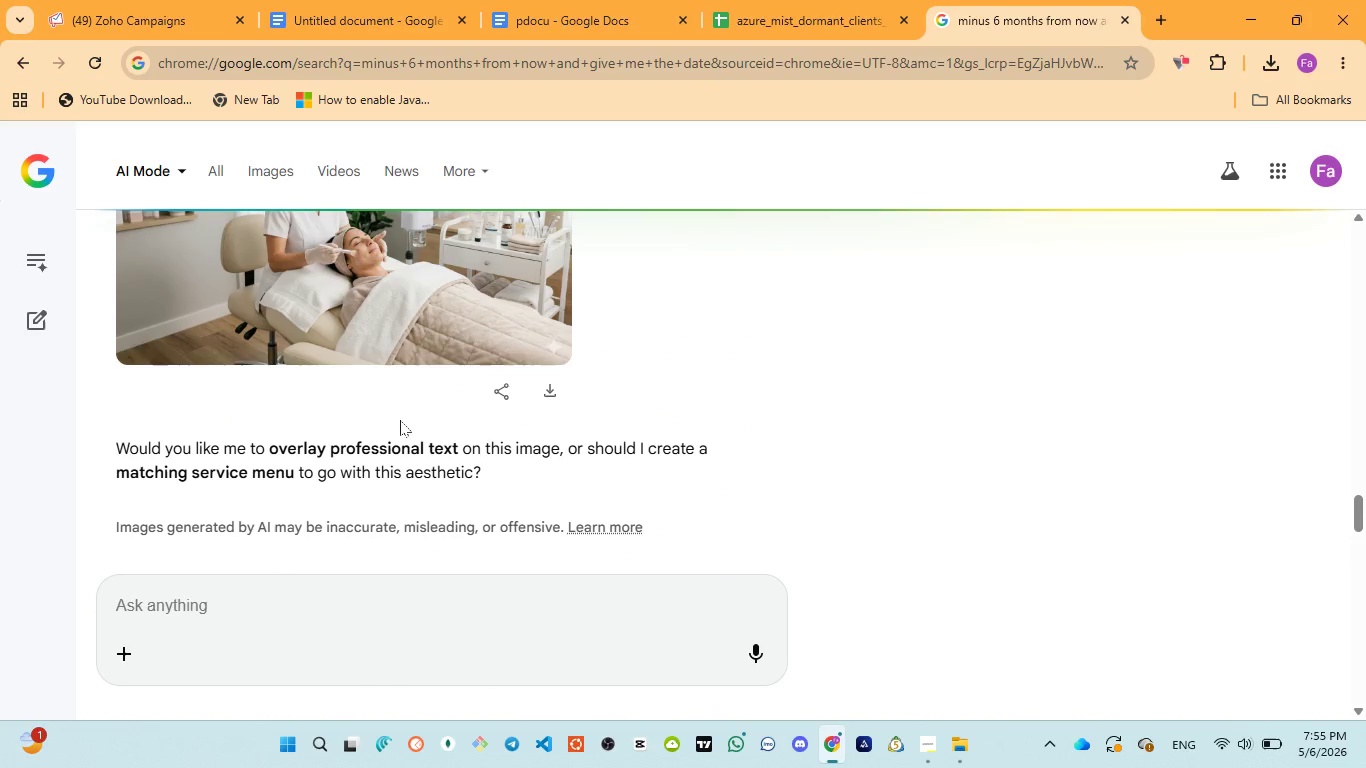 
left_click([129, 27])
 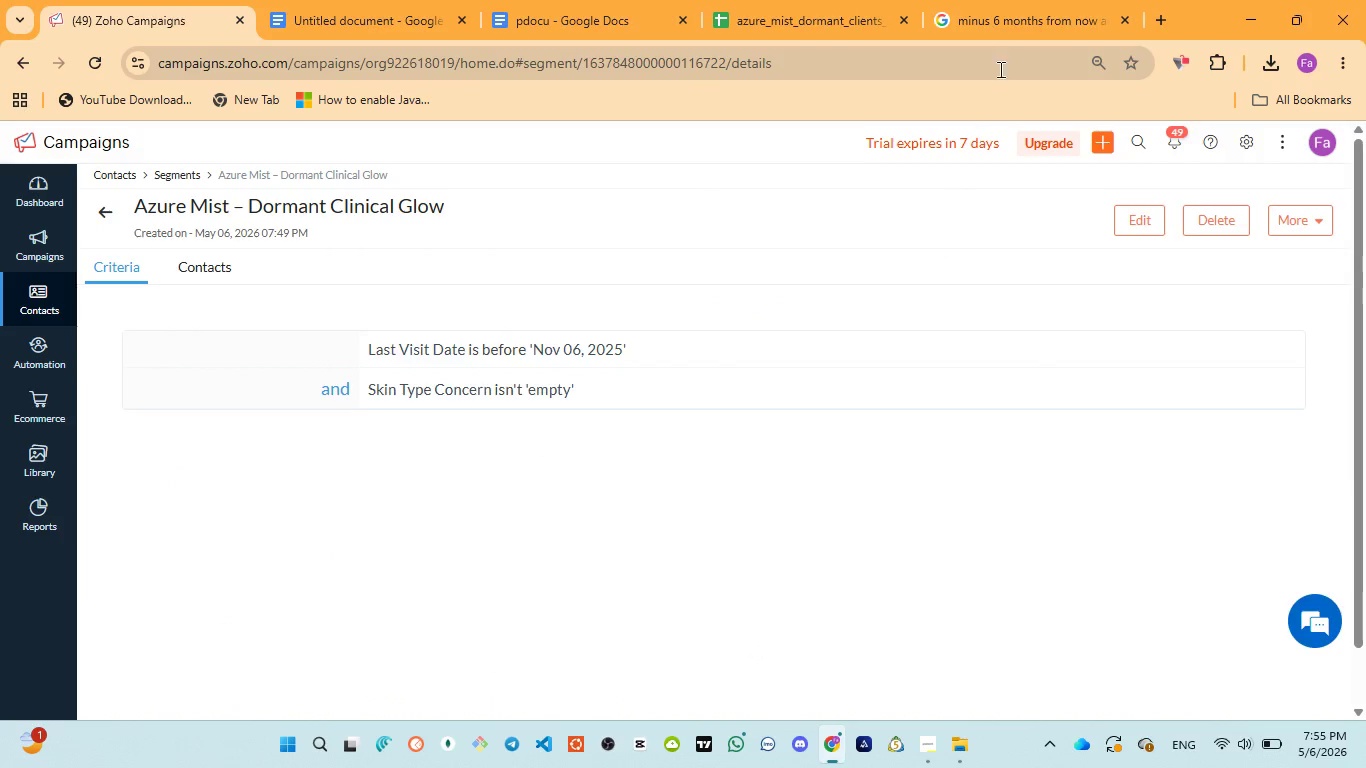 
left_click([1023, 27])
 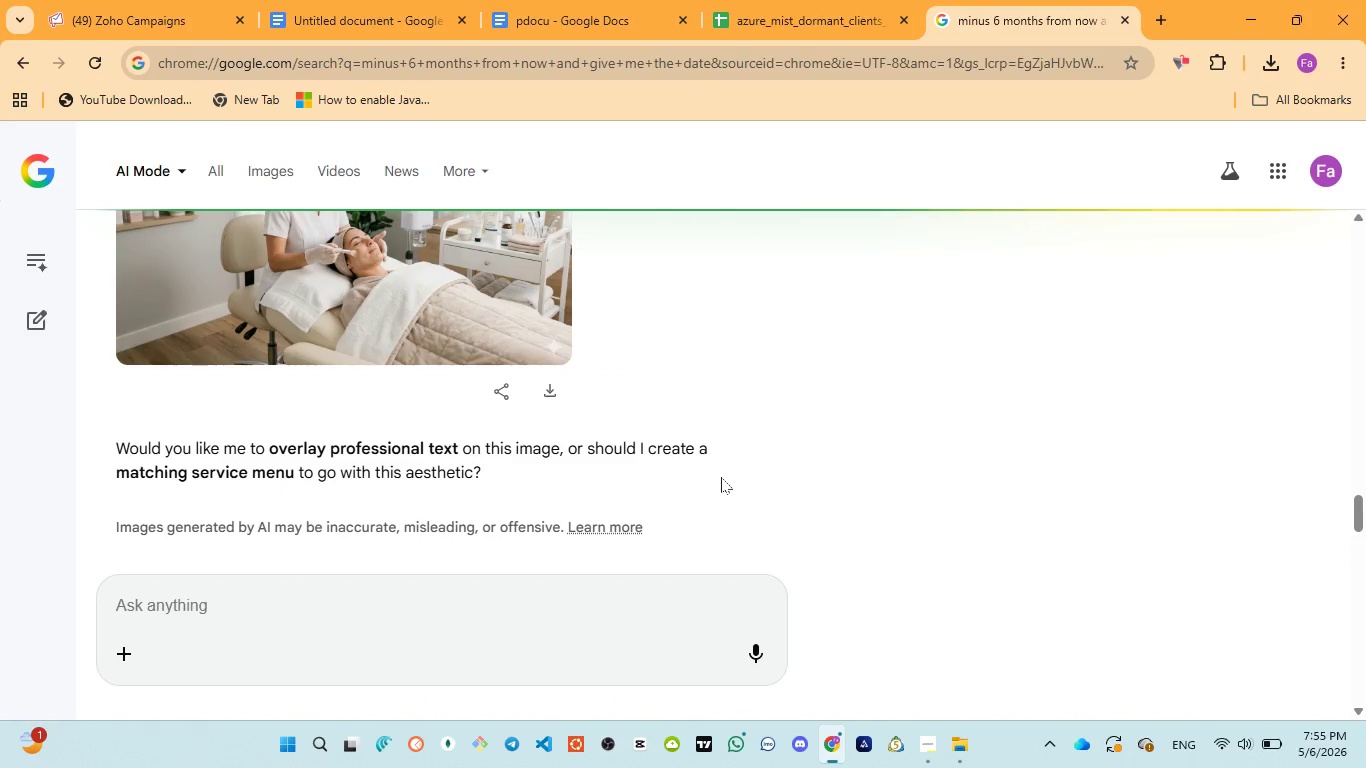 
scroll: coordinate [593, 492], scroll_direction: down, amount: 25.0
 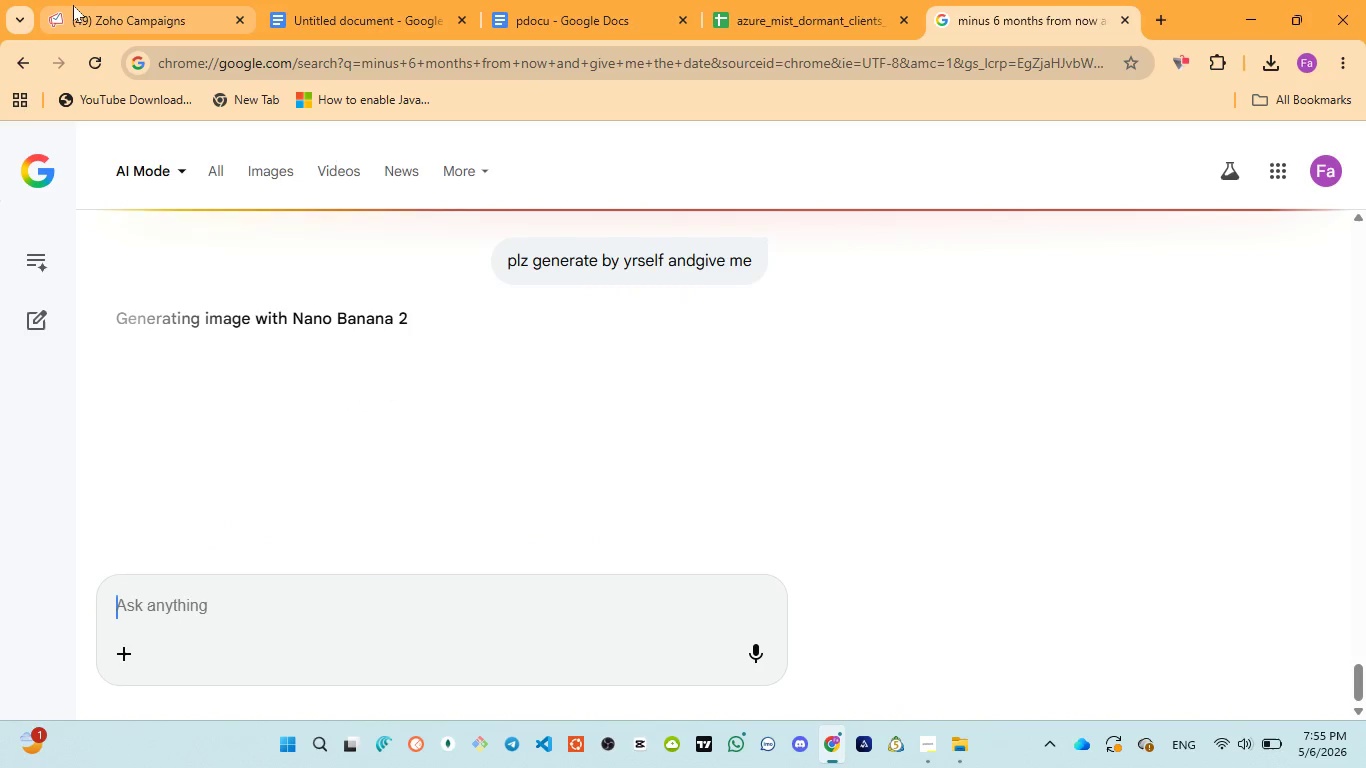 
left_click([80, 8])
 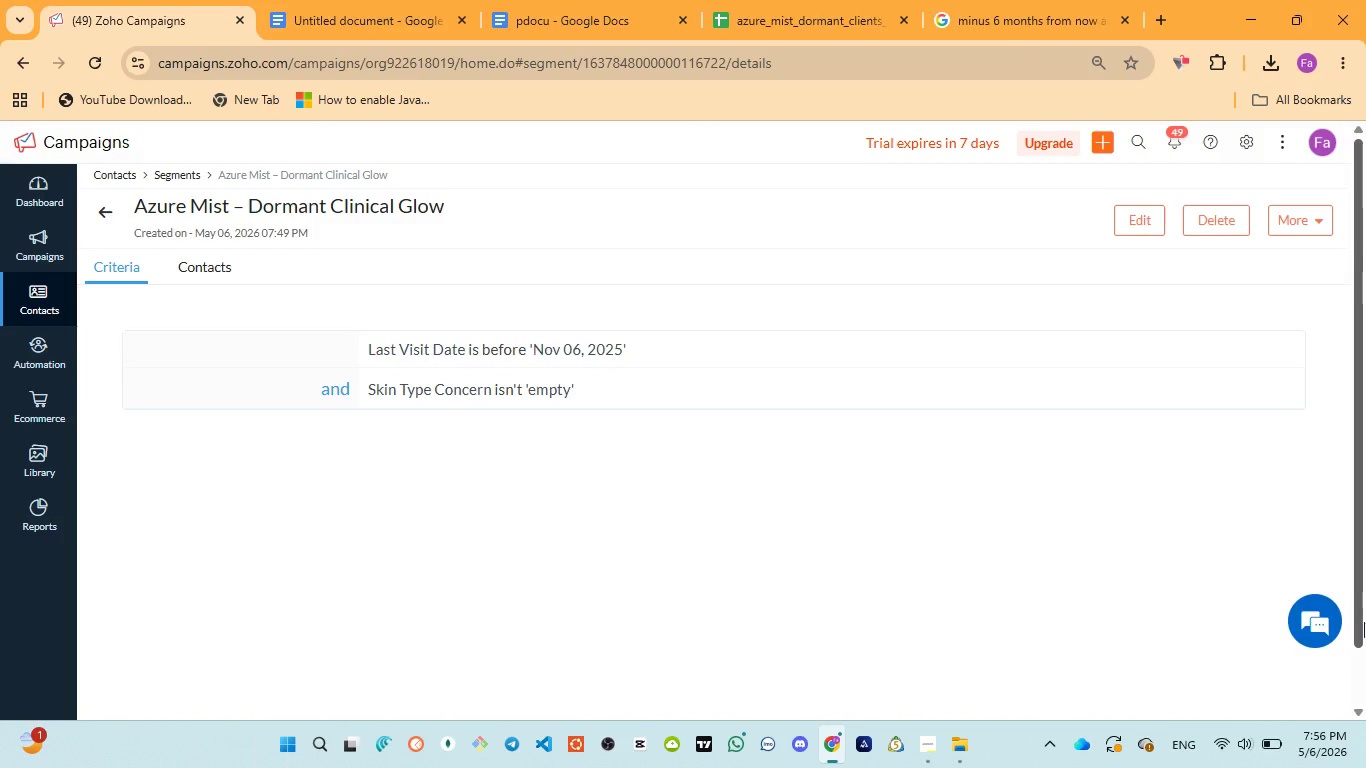 
wait(54.34)
 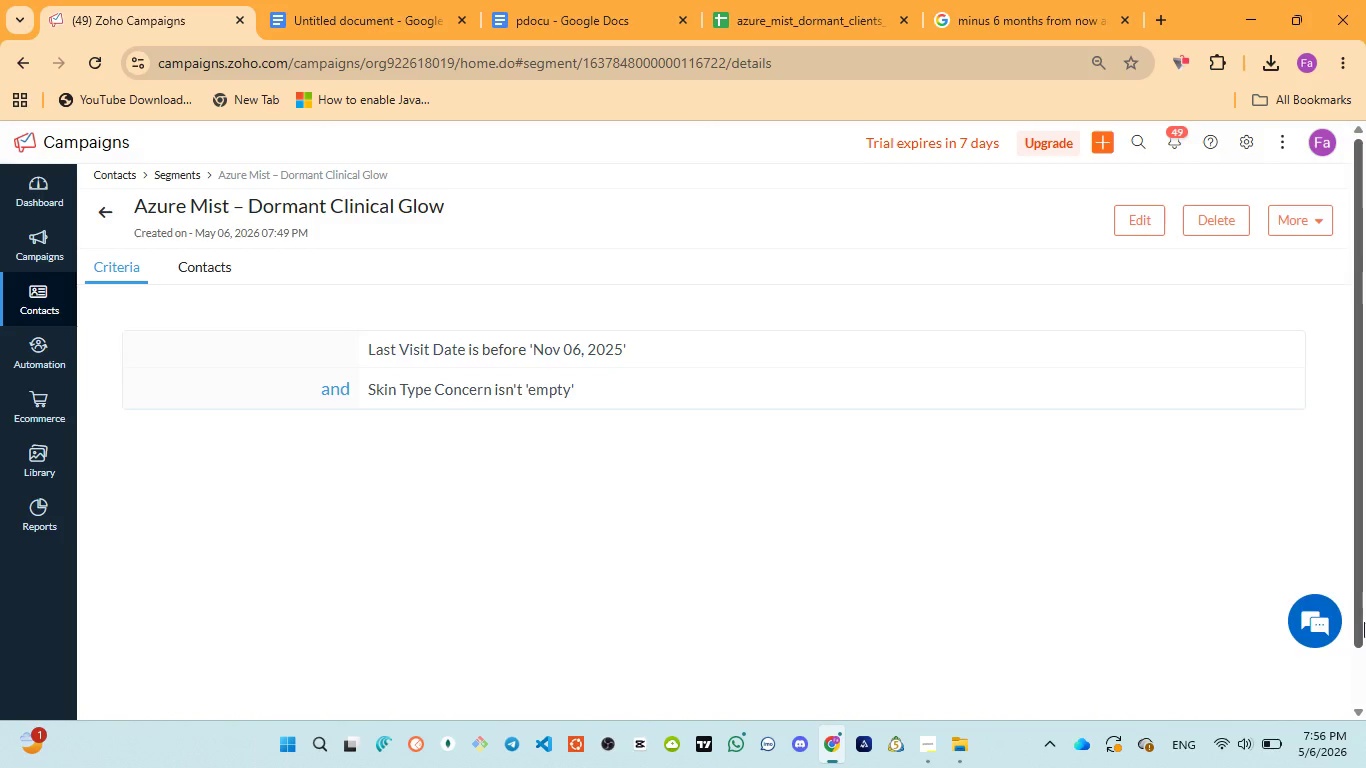 
left_click([971, 21])
 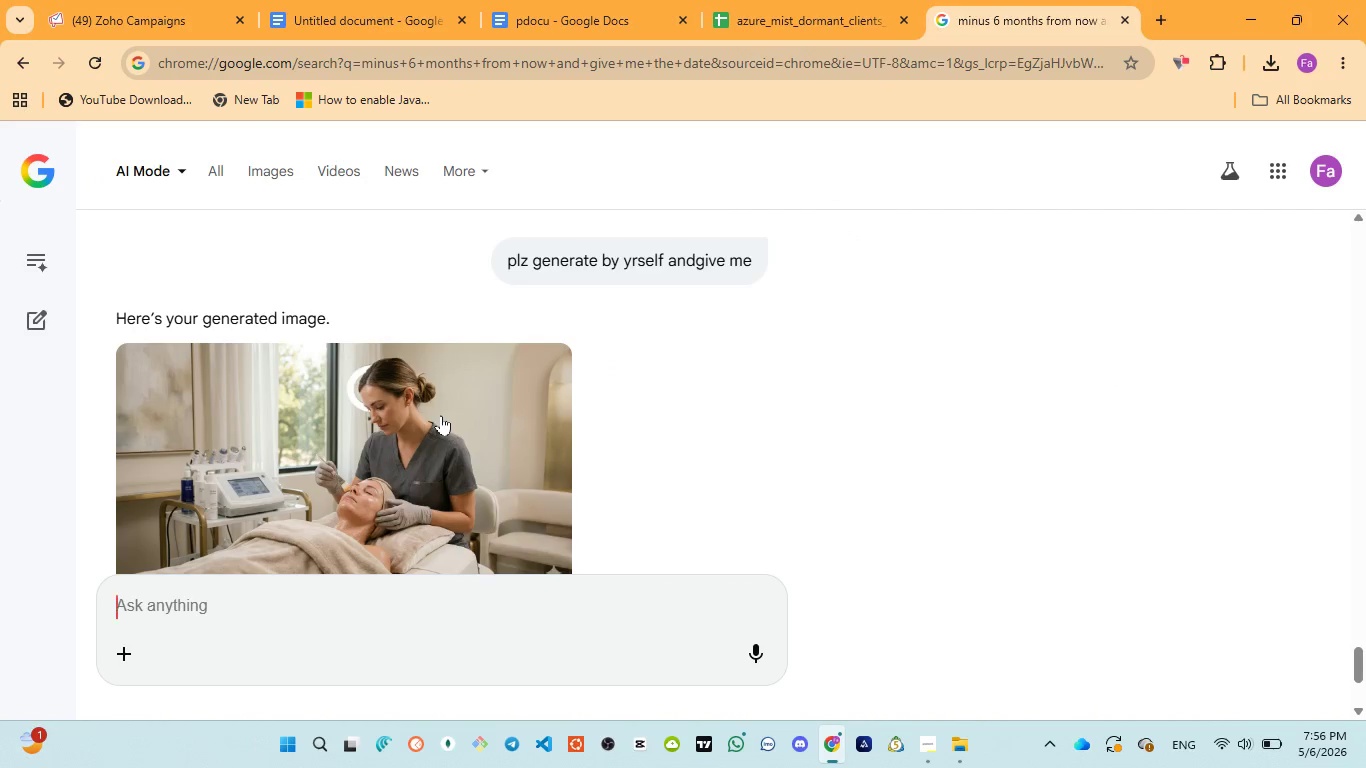 
scroll: coordinate [530, 380], scroll_direction: down, amount: 5.0
 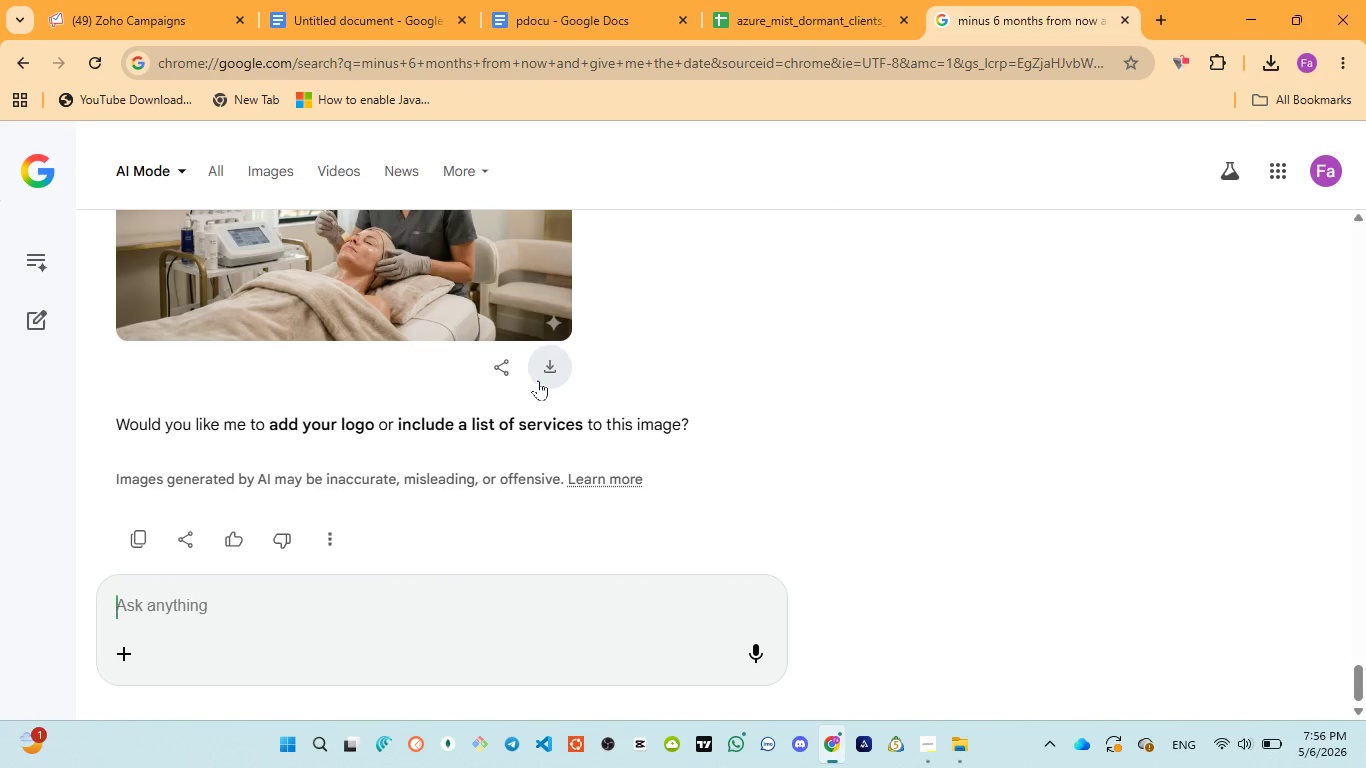 
mouse_move([576, 397])
 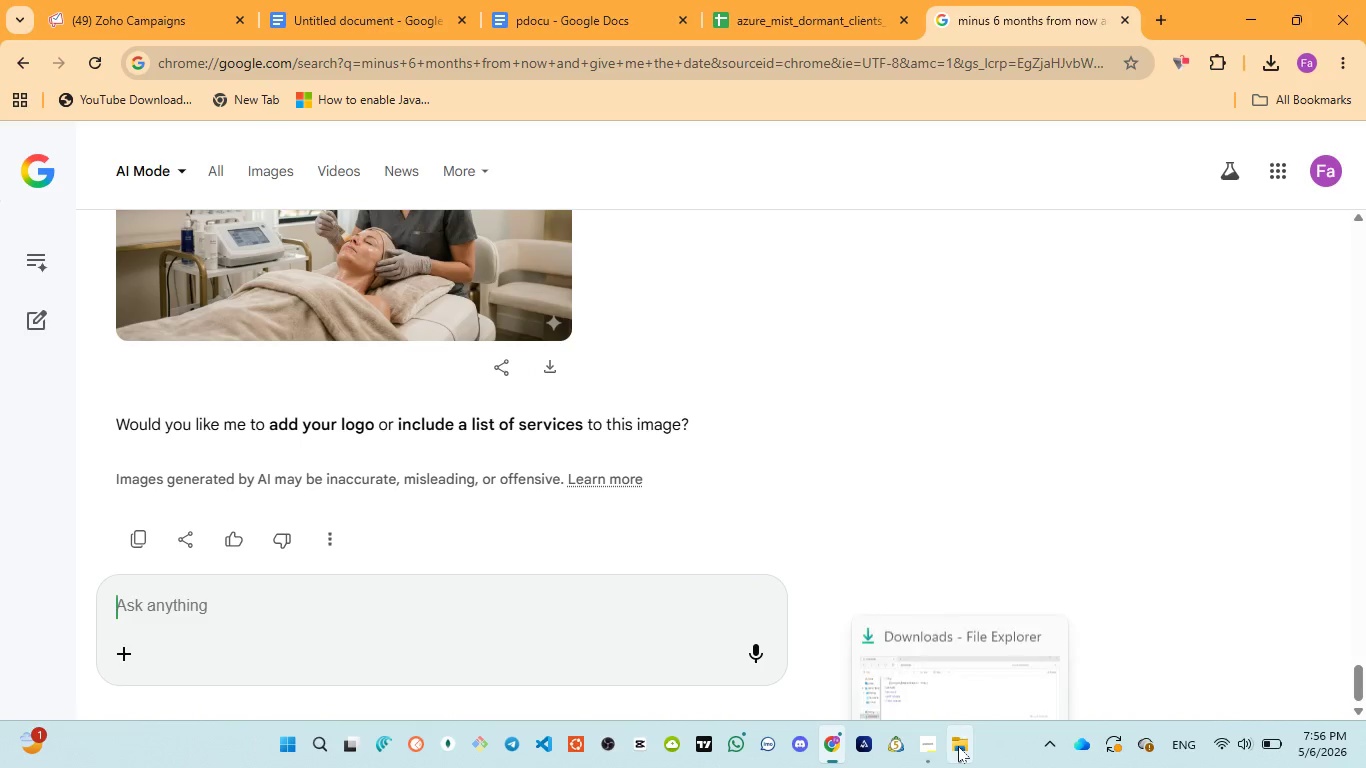 
left_click([957, 640])
 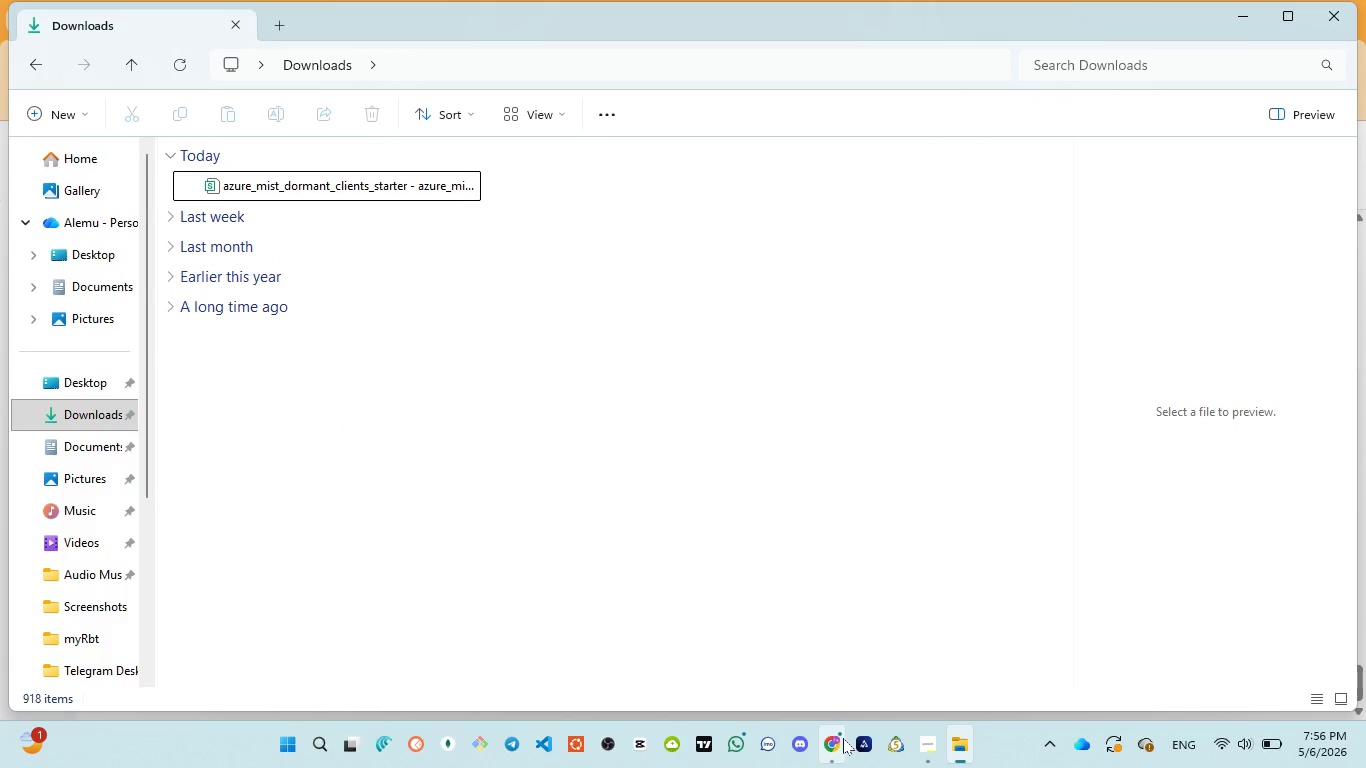 
left_click([812, 661])
 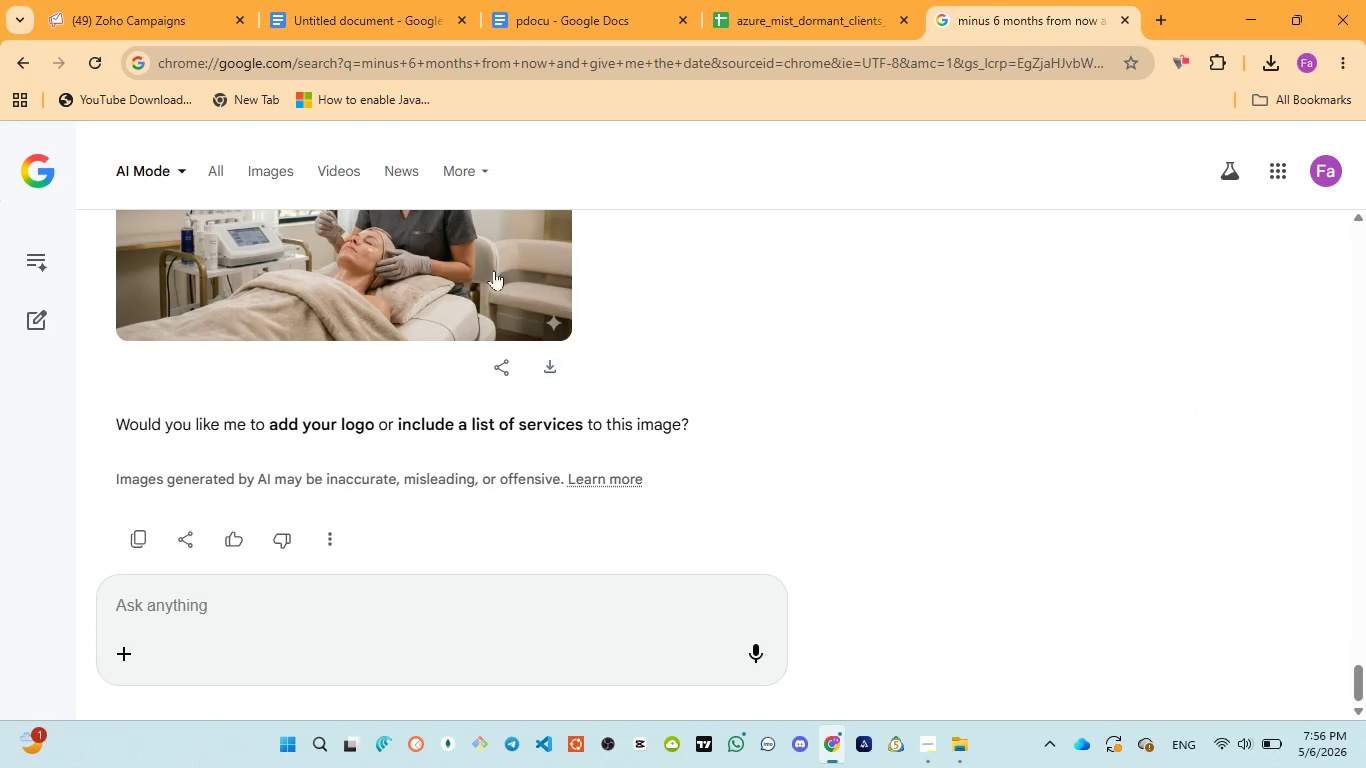 
wait(6.44)
 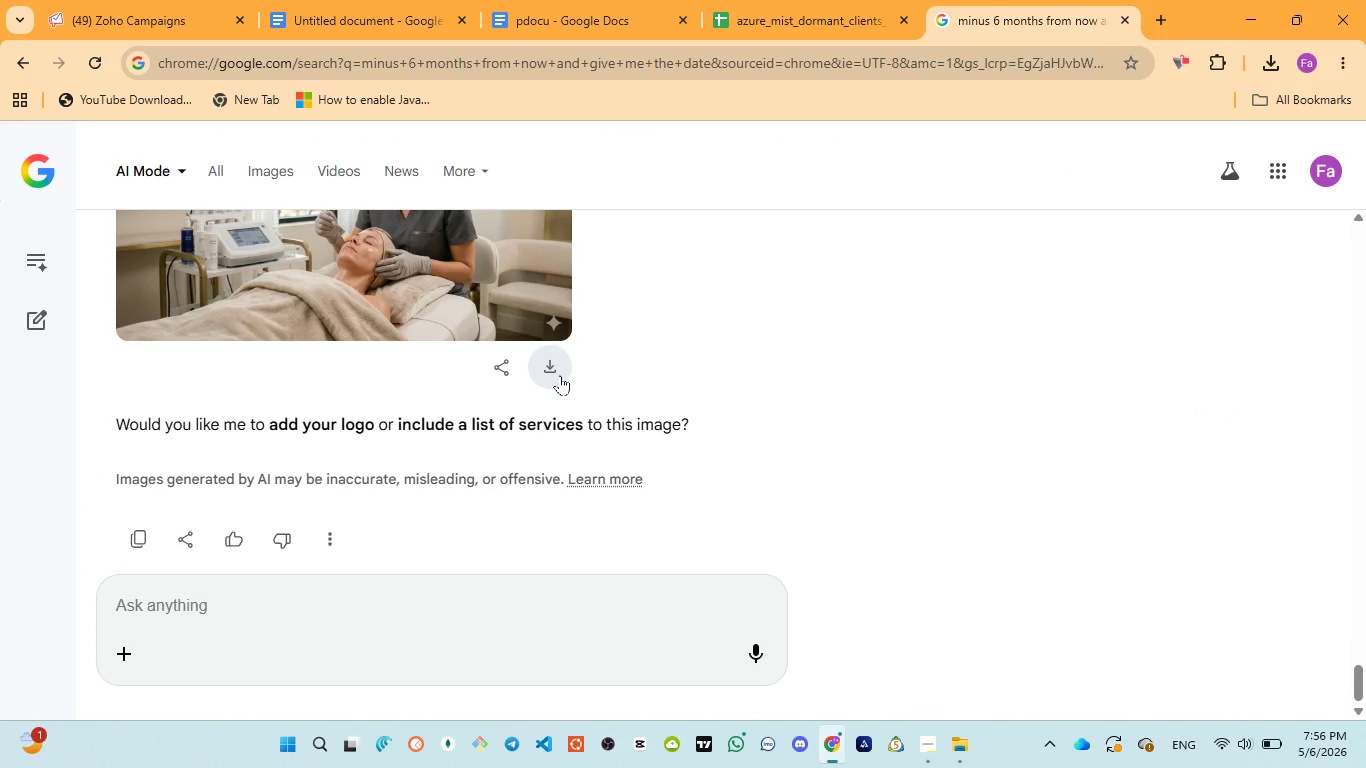 
left_click([514, 20])
 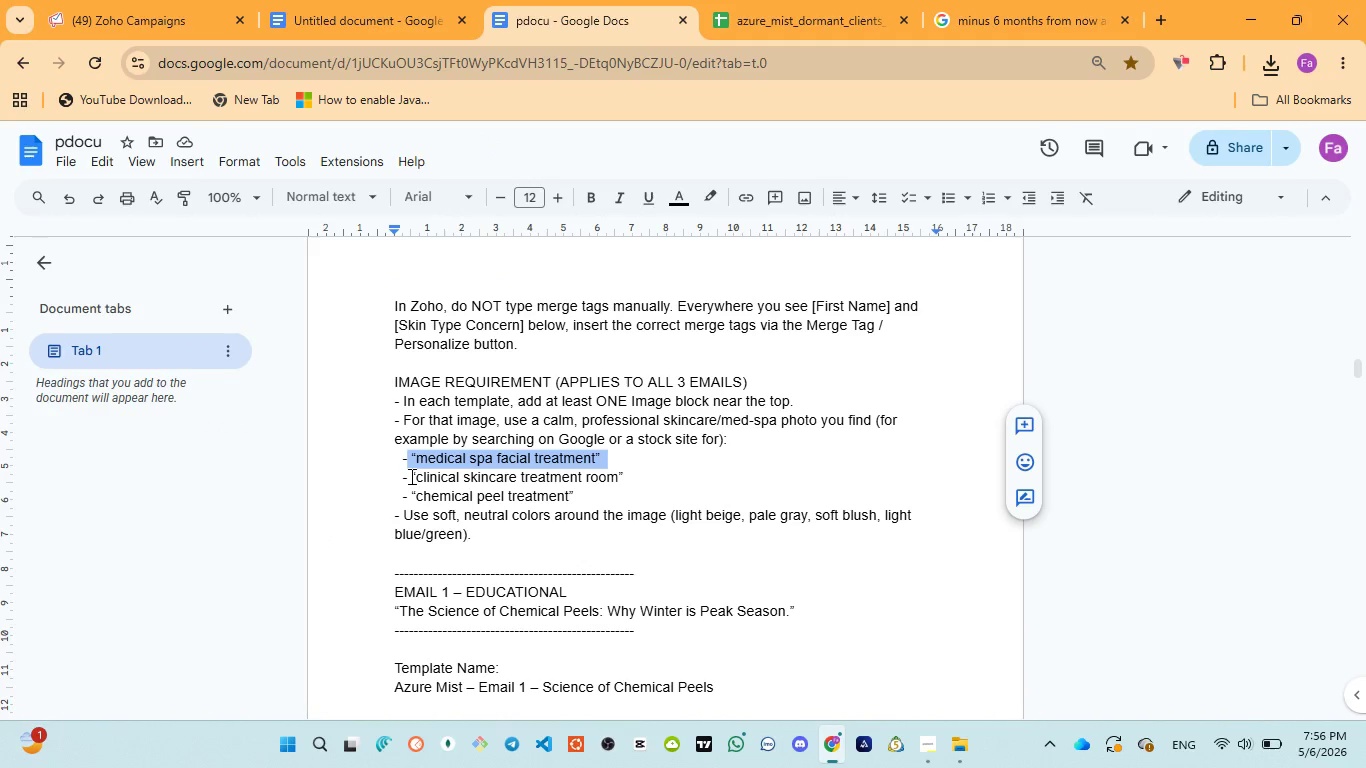 
left_click_drag(start_coordinate=[410, 475], to_coordinate=[630, 473])
 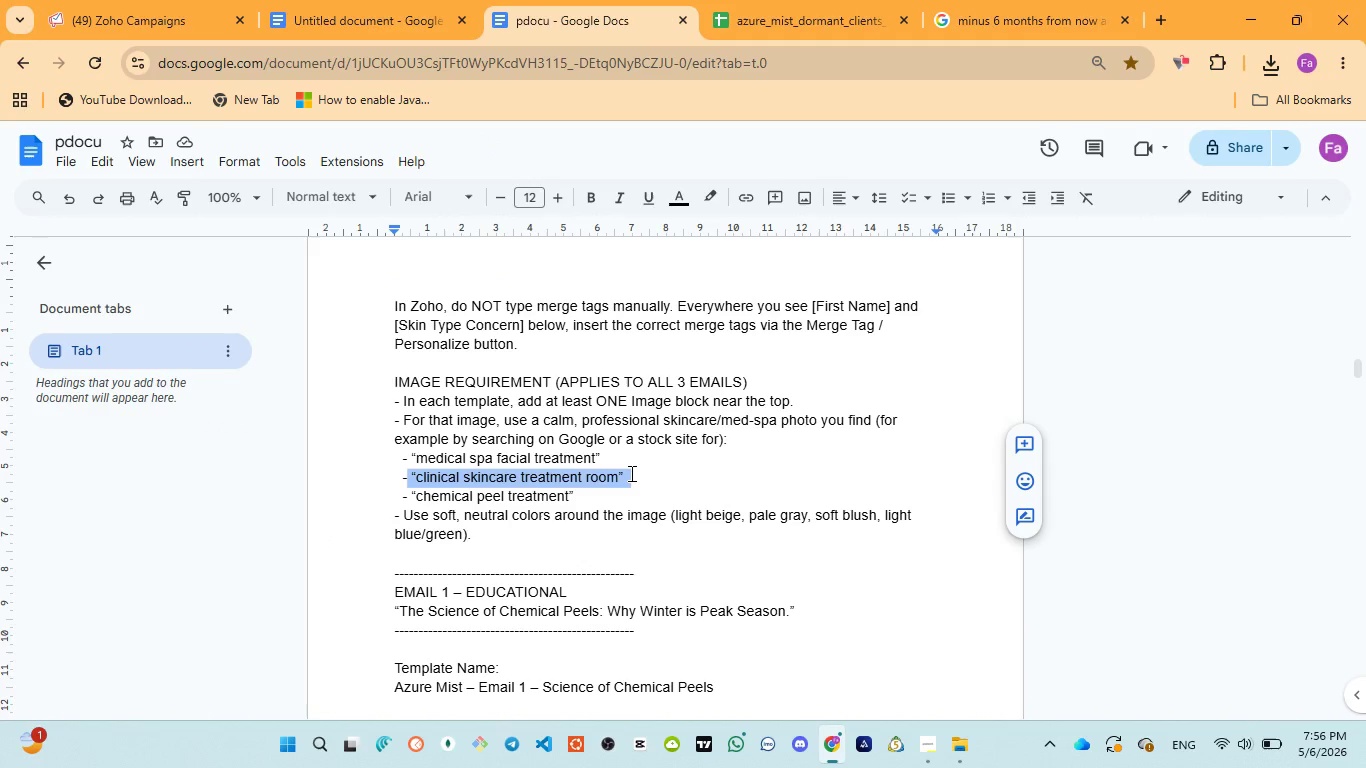 
key(Control+C)
 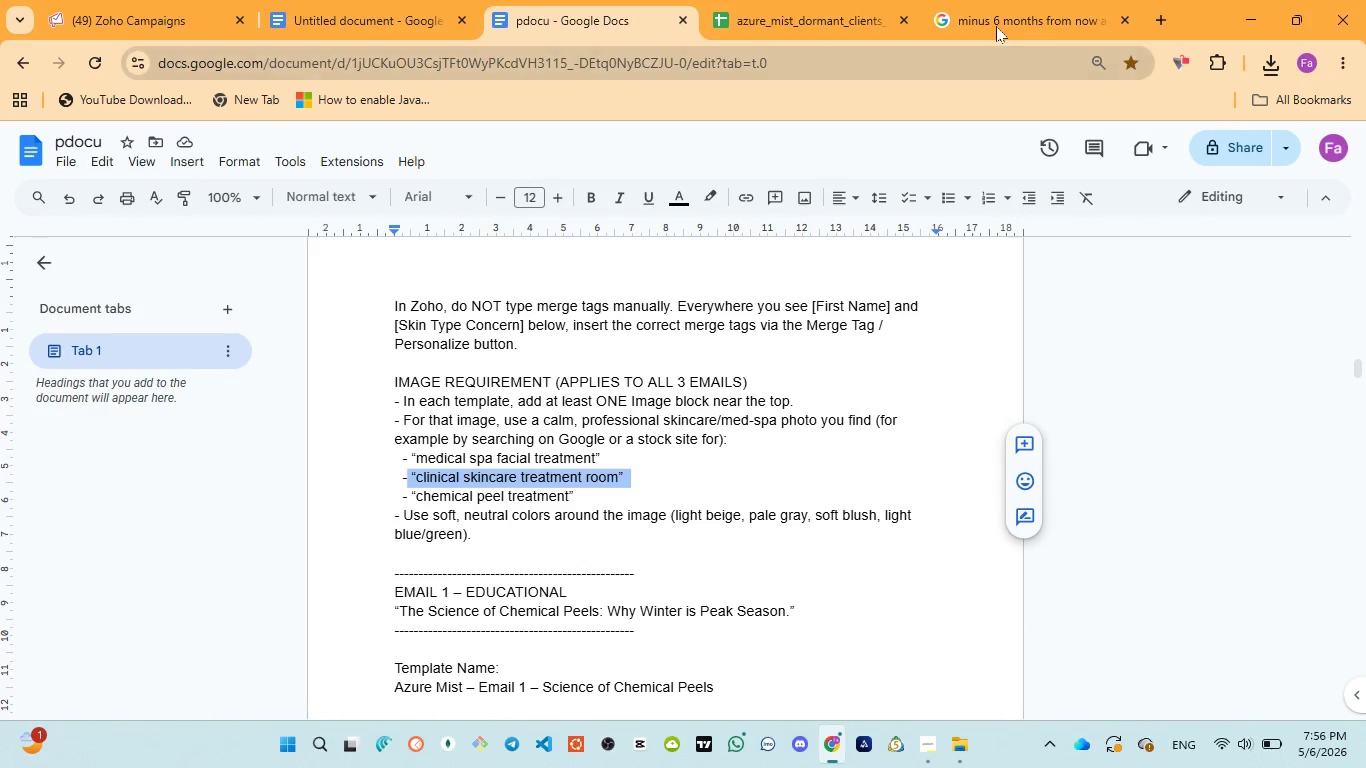 
left_click([998, 24])
 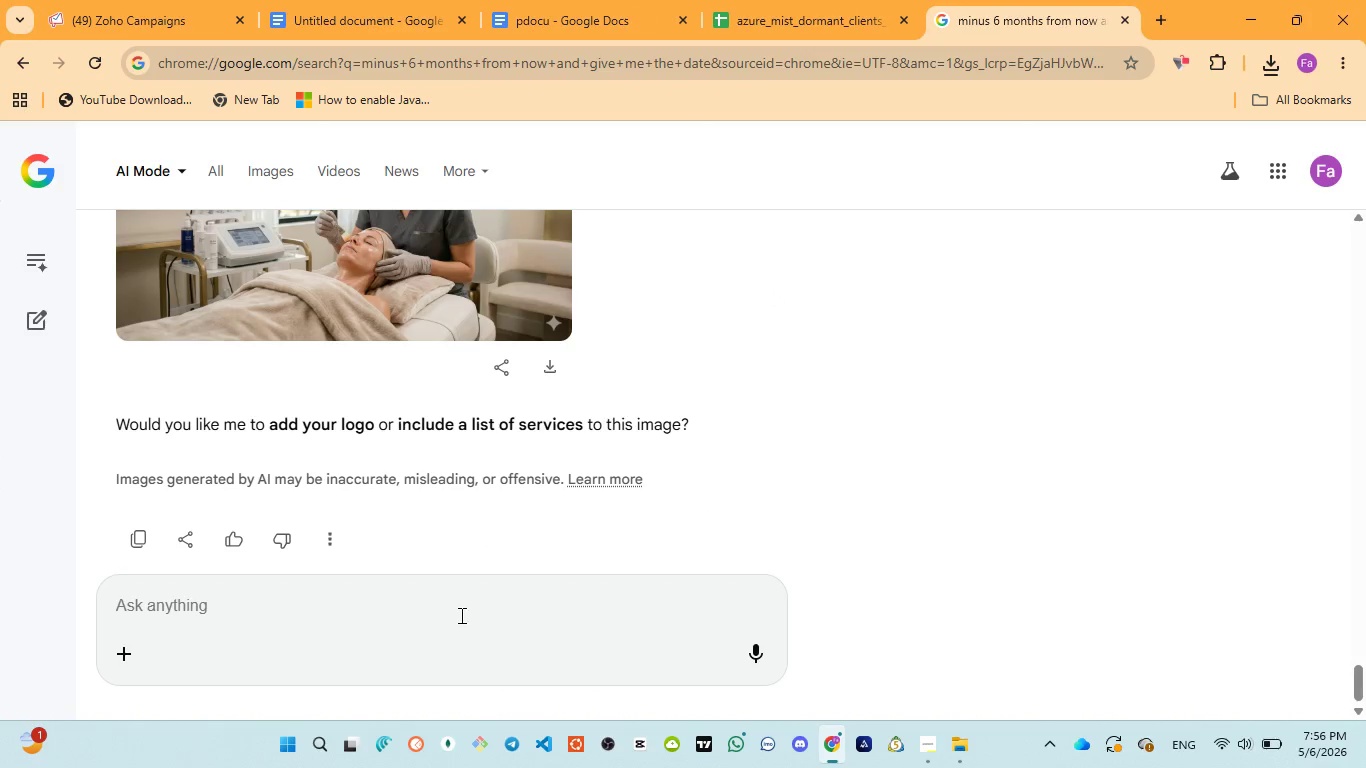 
left_click([460, 615])
 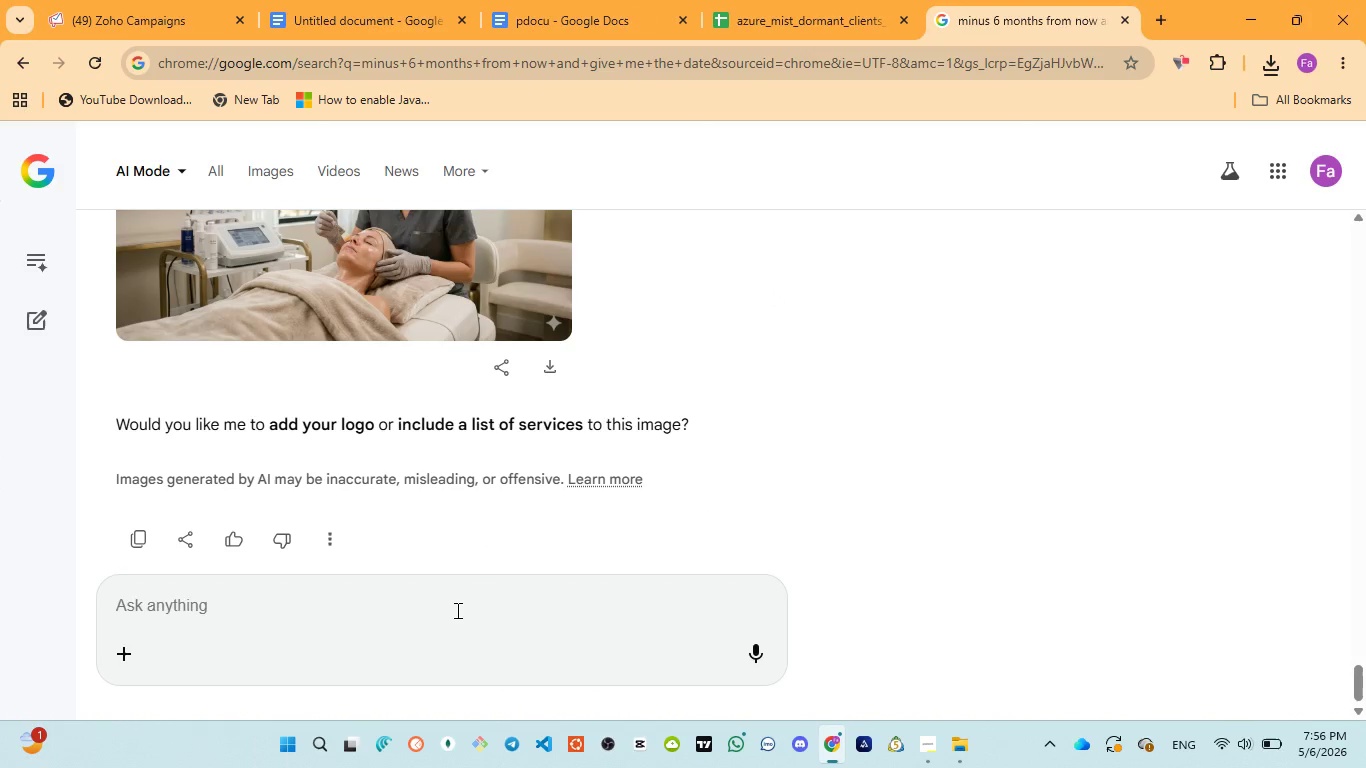 
type(for this to )
key(Backspace)
type(o )
 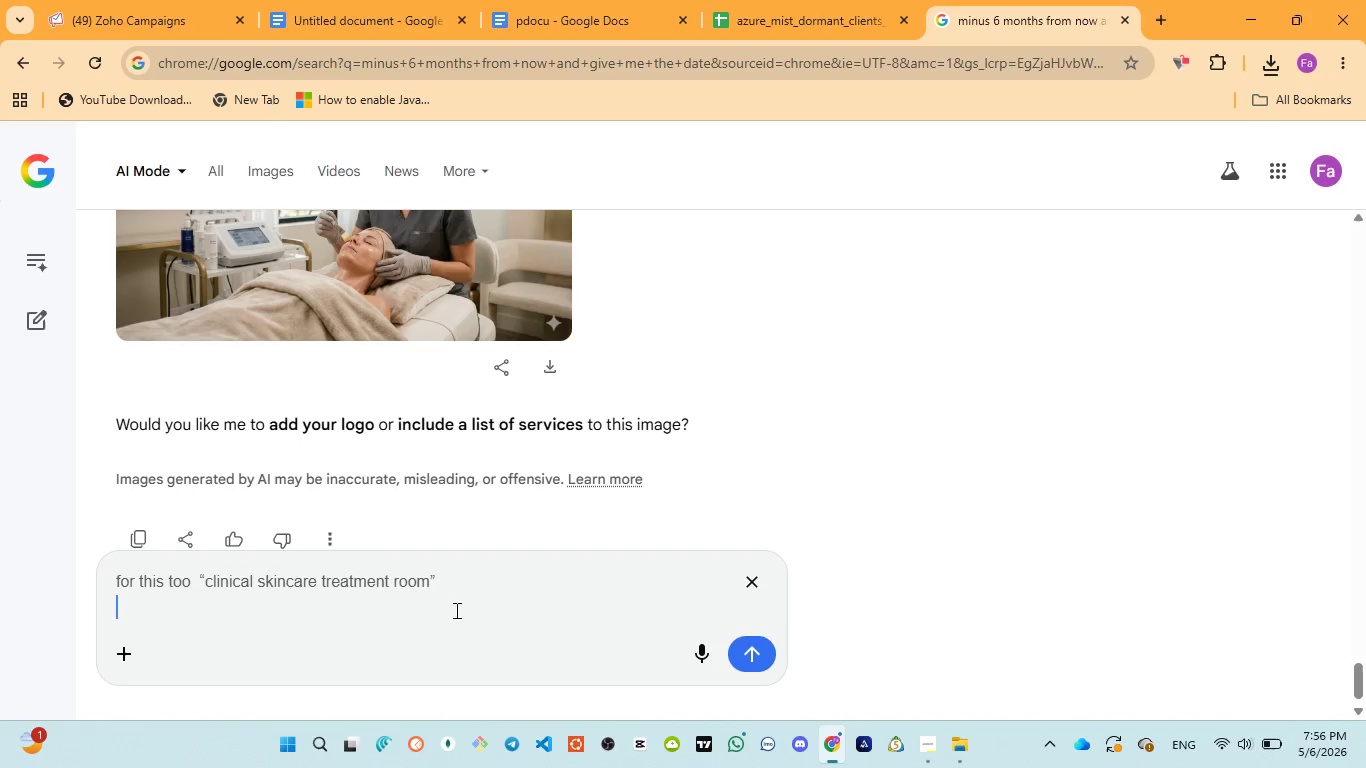 
hold_key(key=ControlLeft, duration=0.44)
 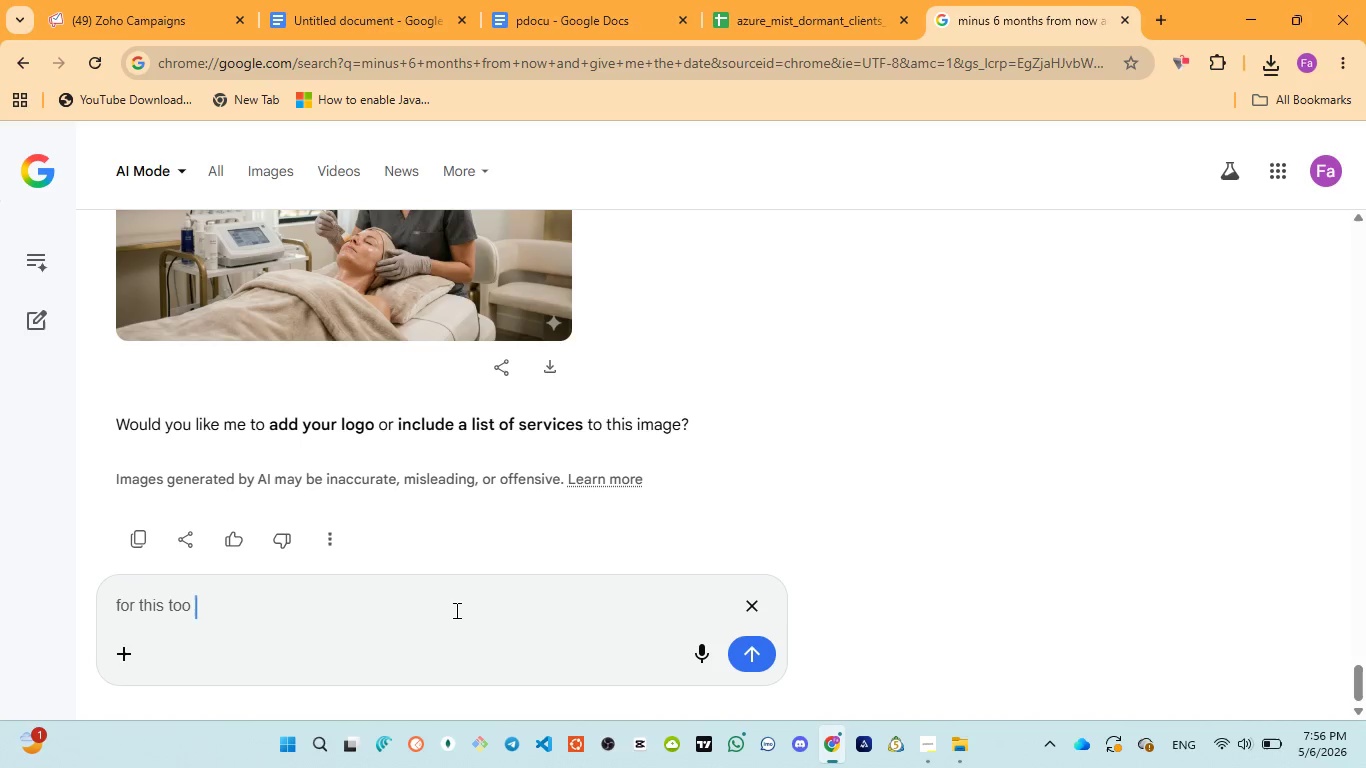 
key(Control+ControlLeft)
 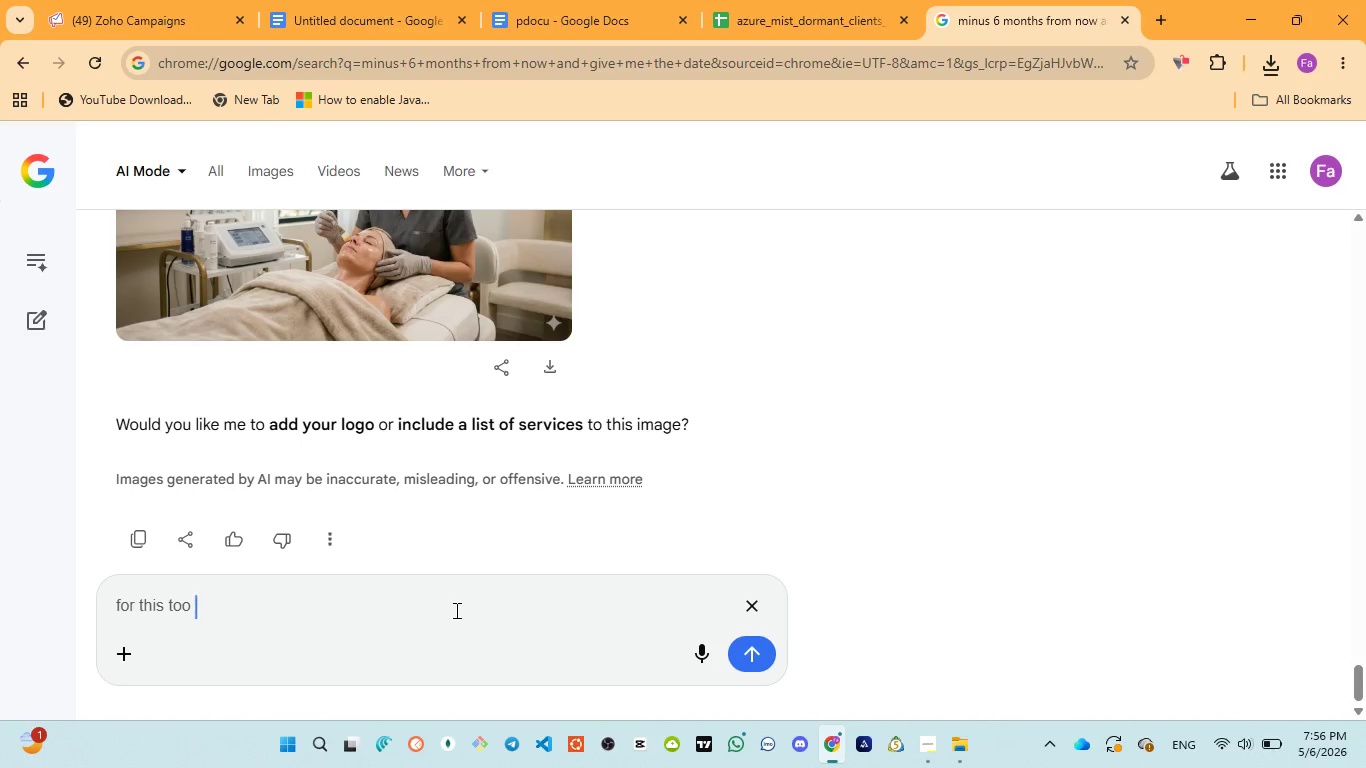 
key(Control+V)
 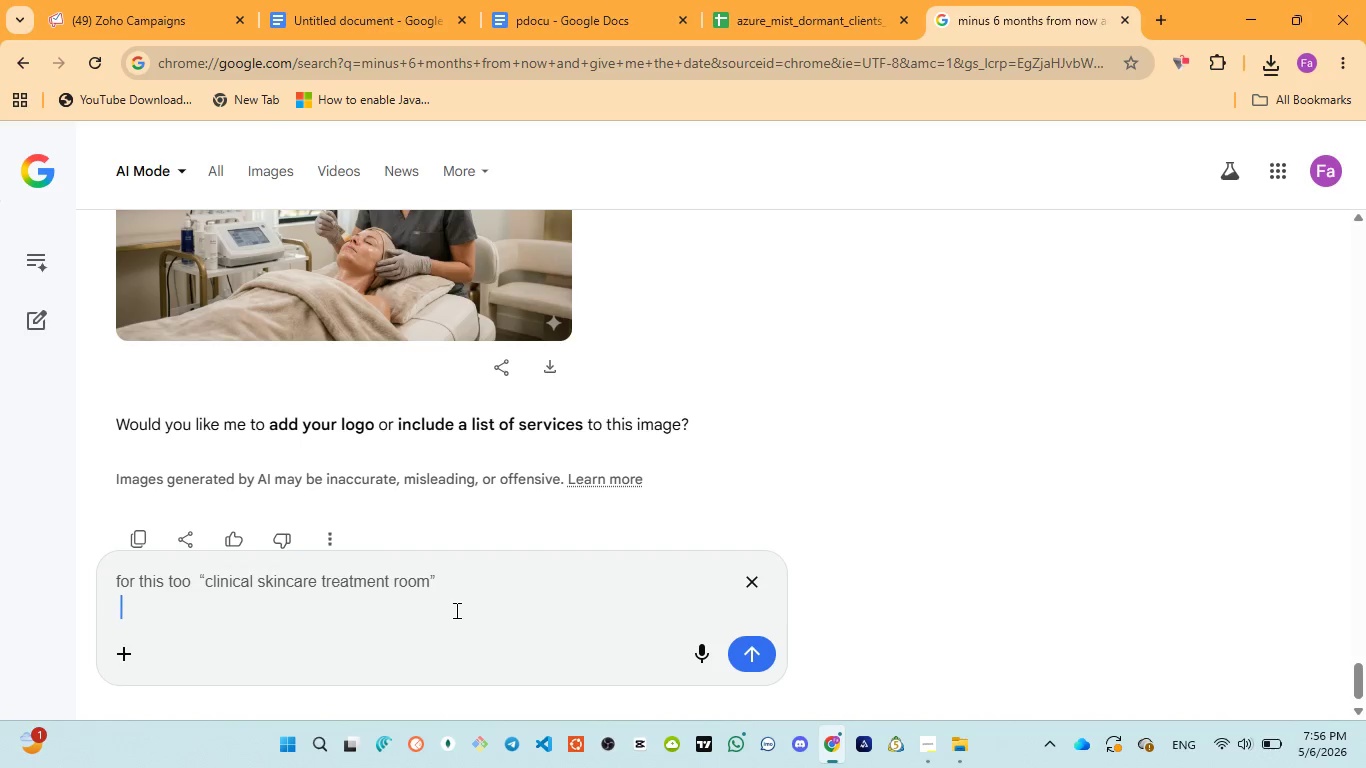 
type( only gent)
key(Backspace)
type( by yrself)
 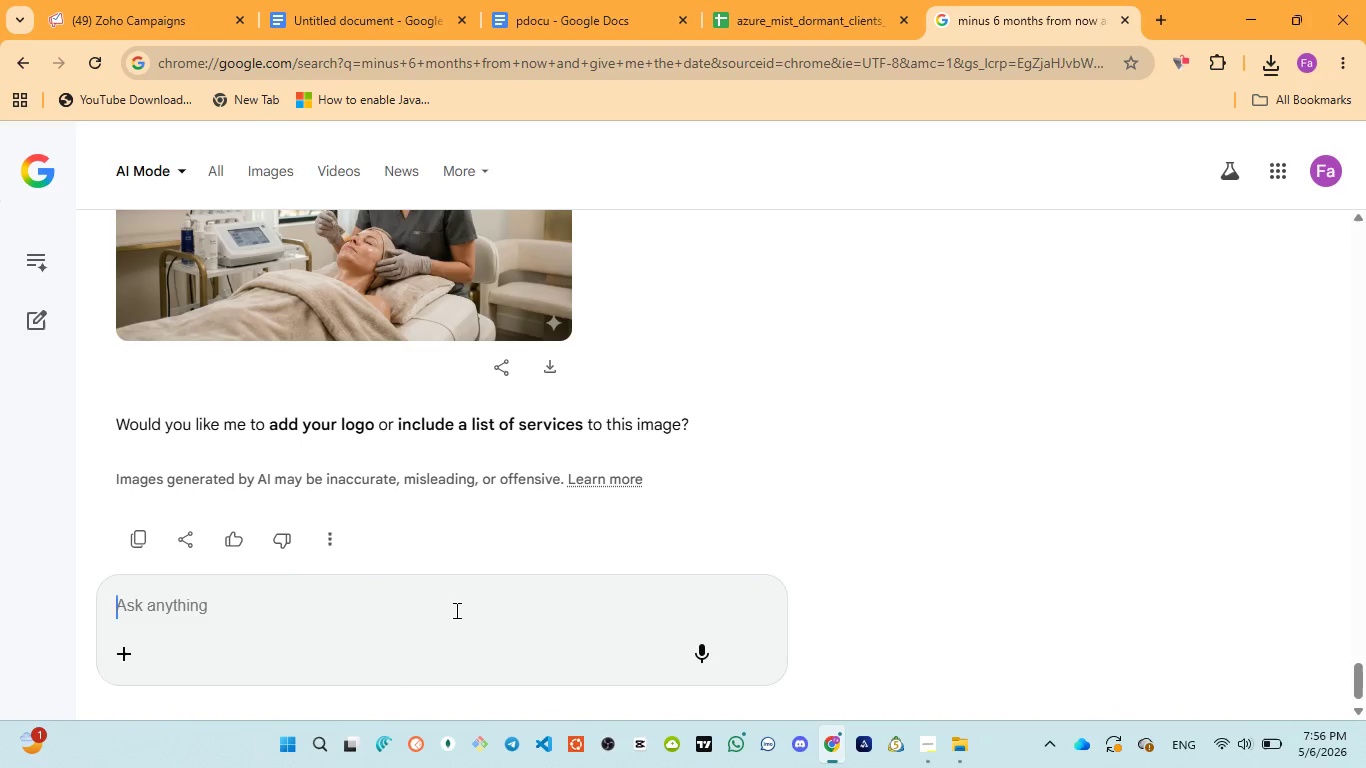 
key(Enter)
 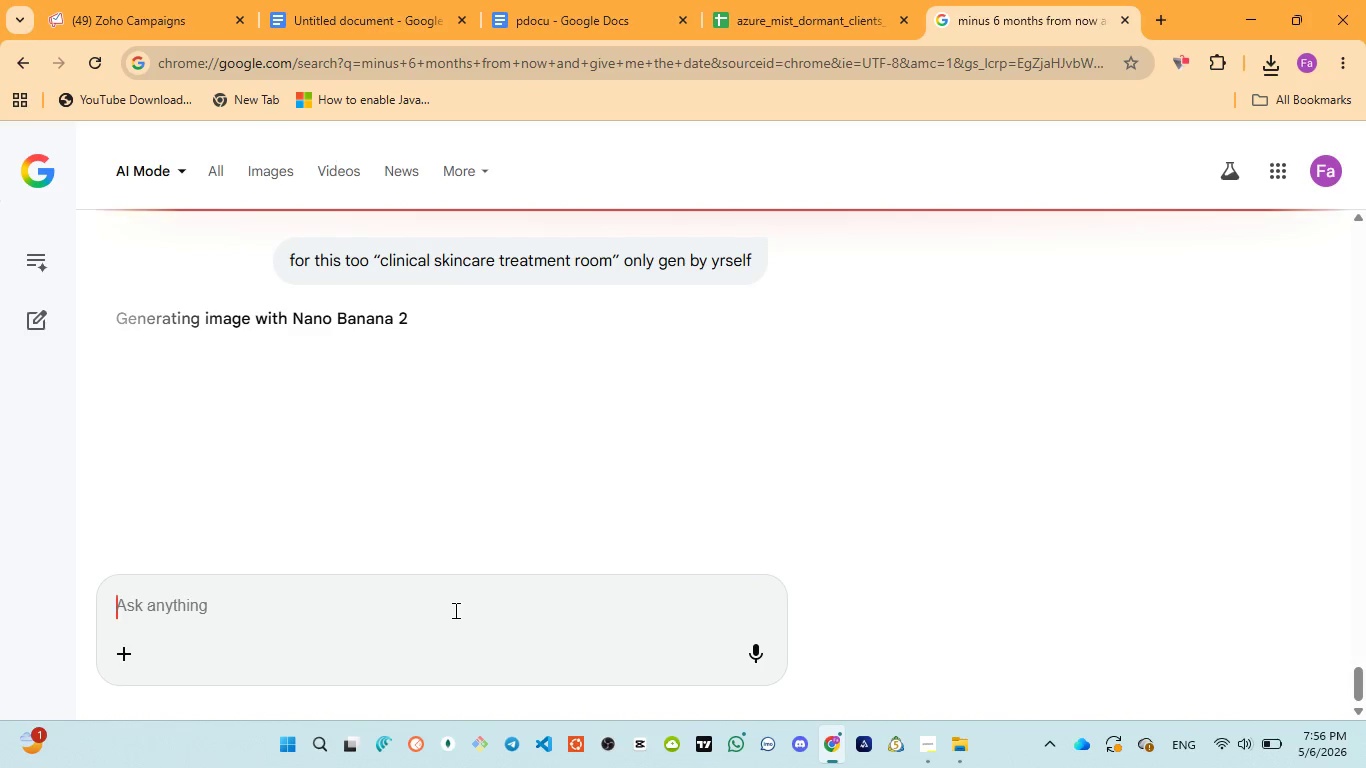 
wait(22.27)
 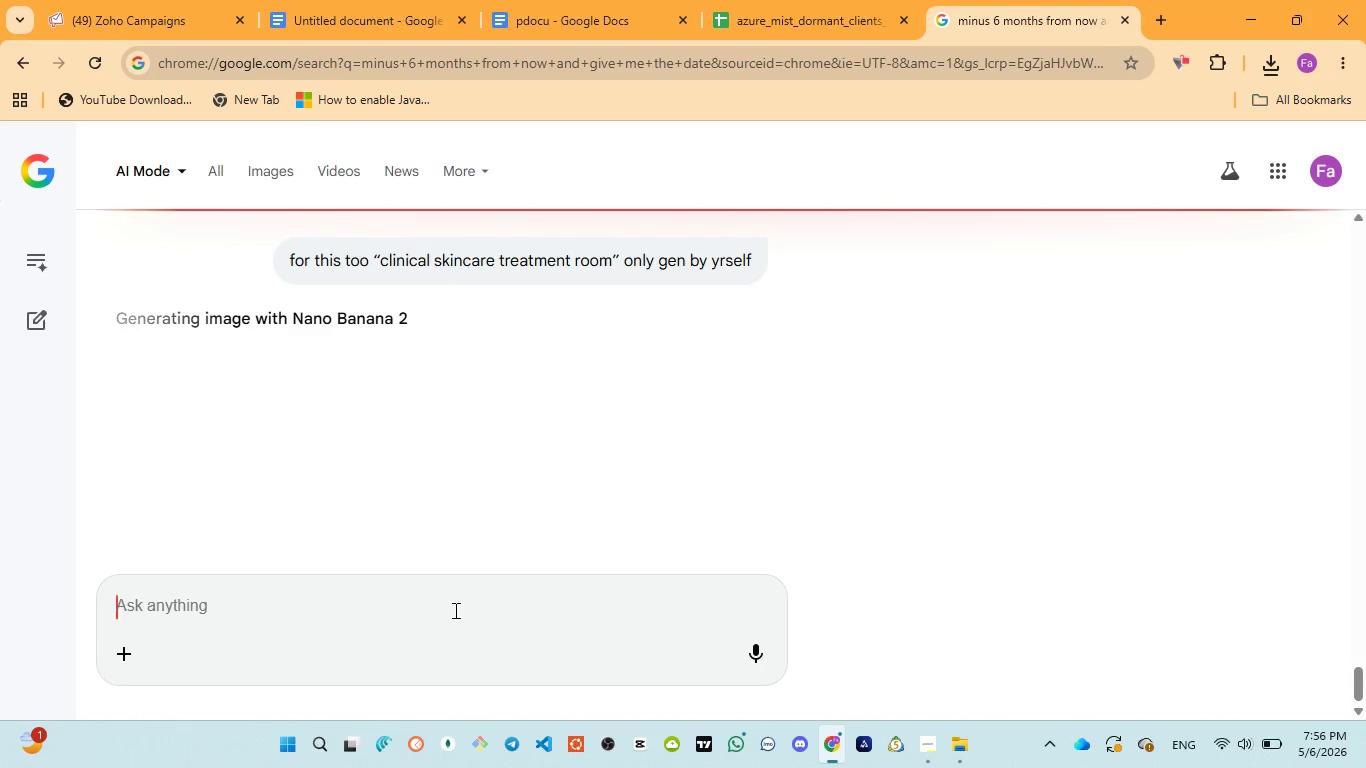 
left_click([88, 11])
 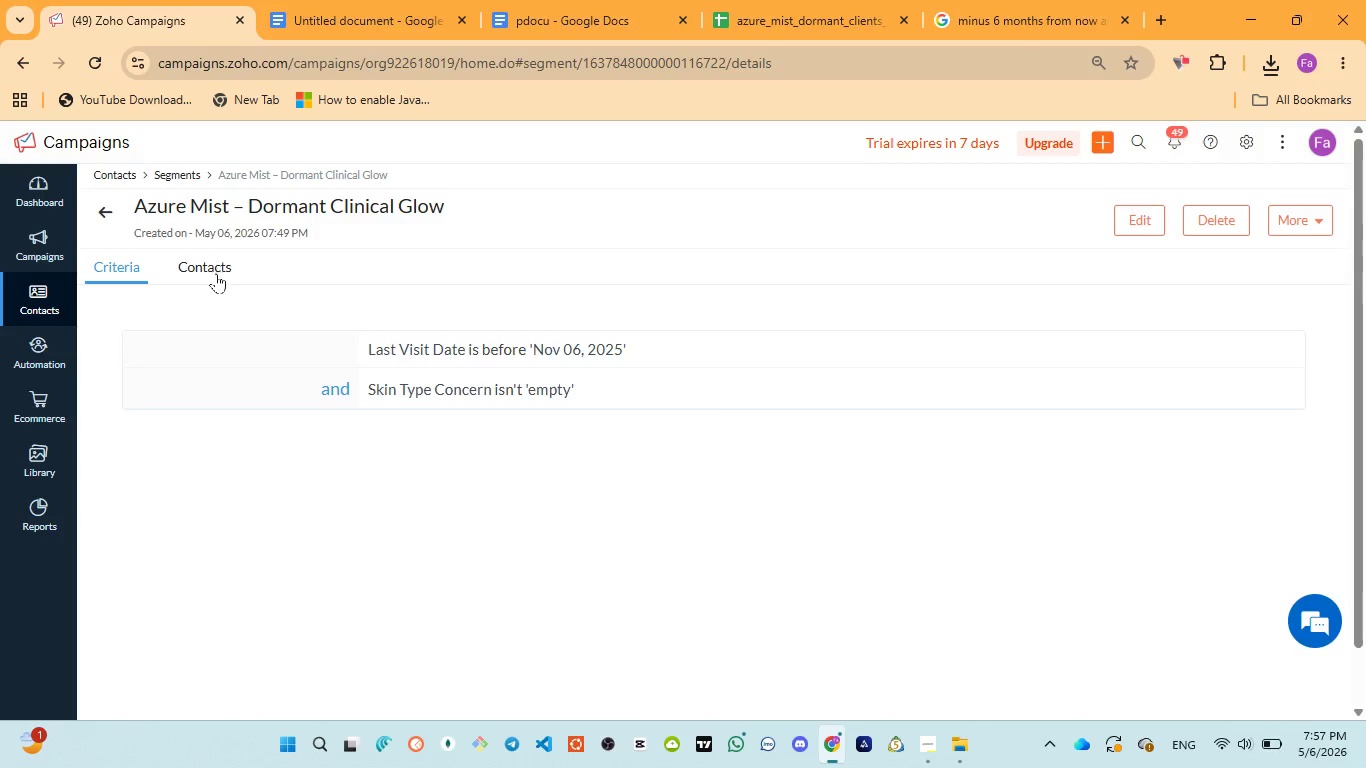 
left_click([216, 273])
 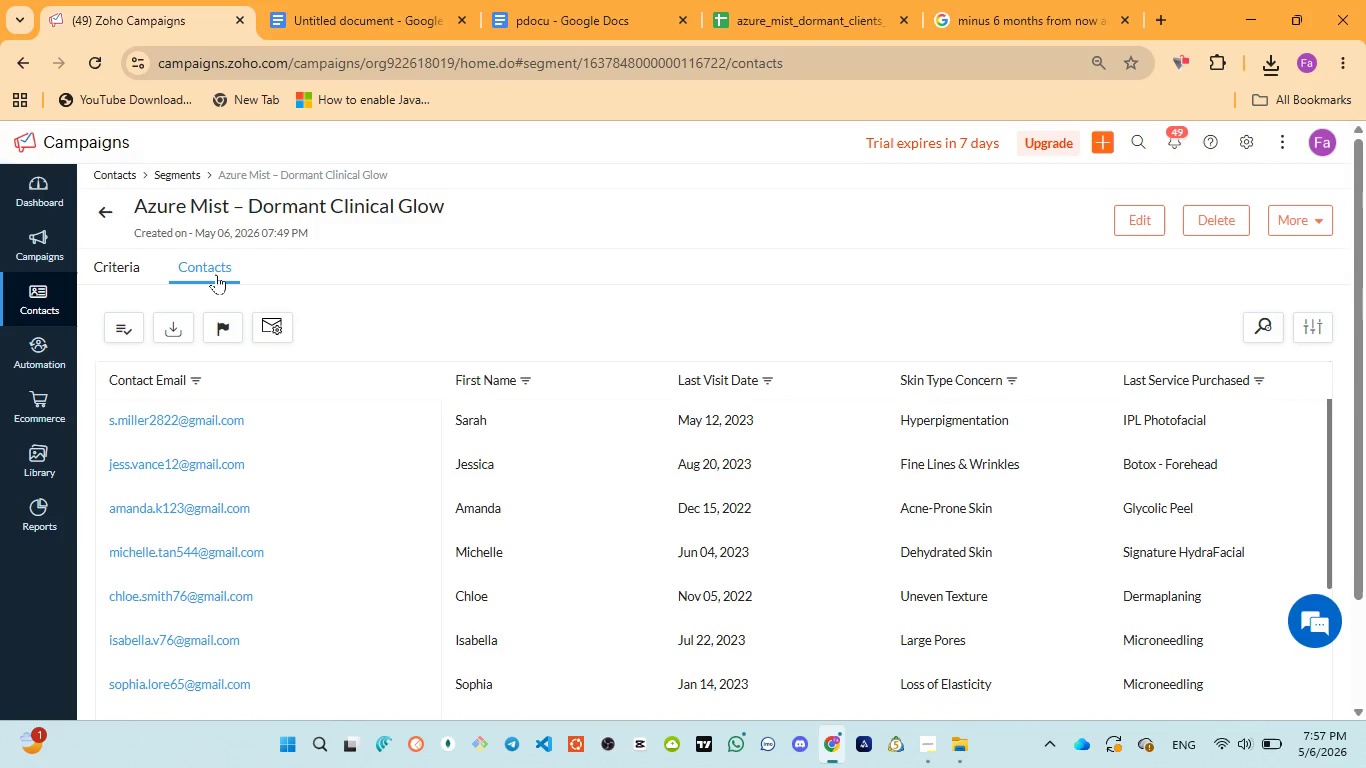 
scroll: coordinate [559, 356], scroll_direction: down, amount: 4.0
 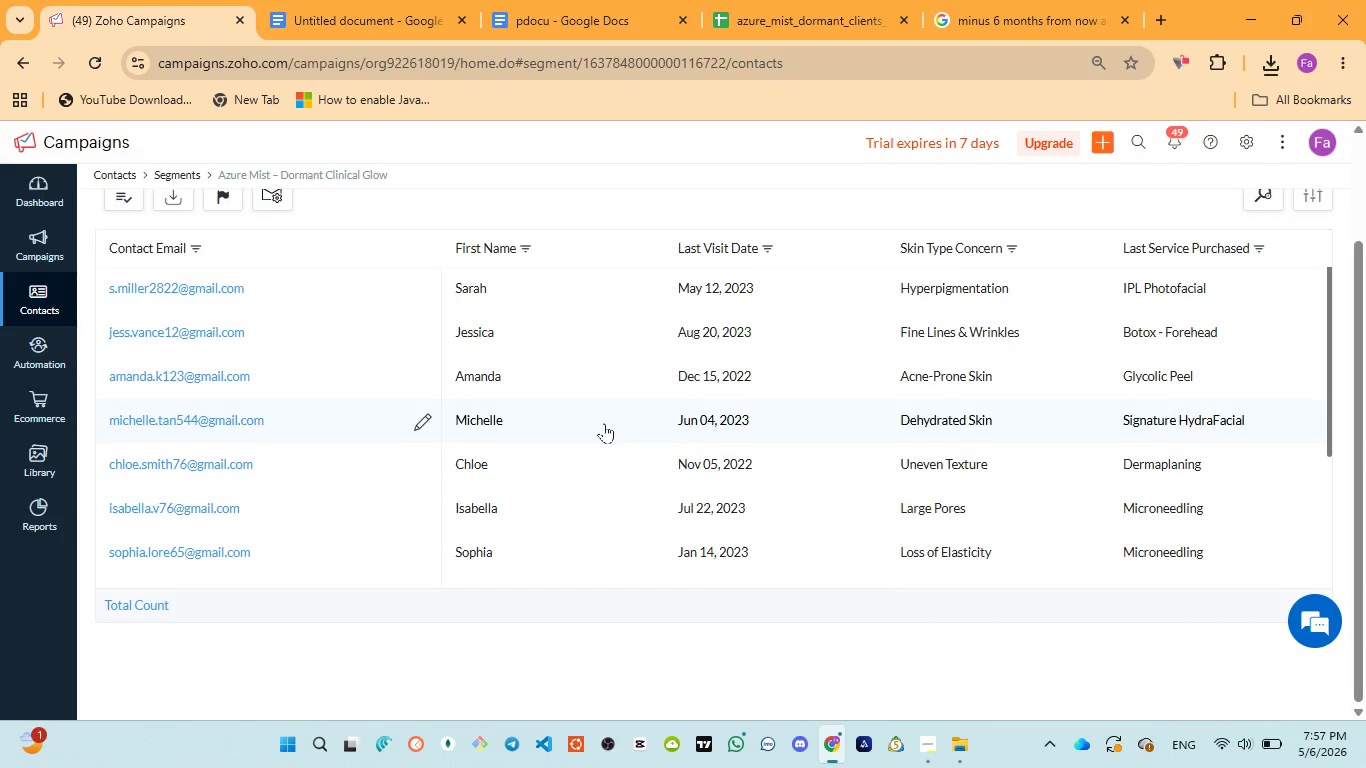 
scroll: coordinate [604, 423], scroll_direction: up, amount: 7.0
 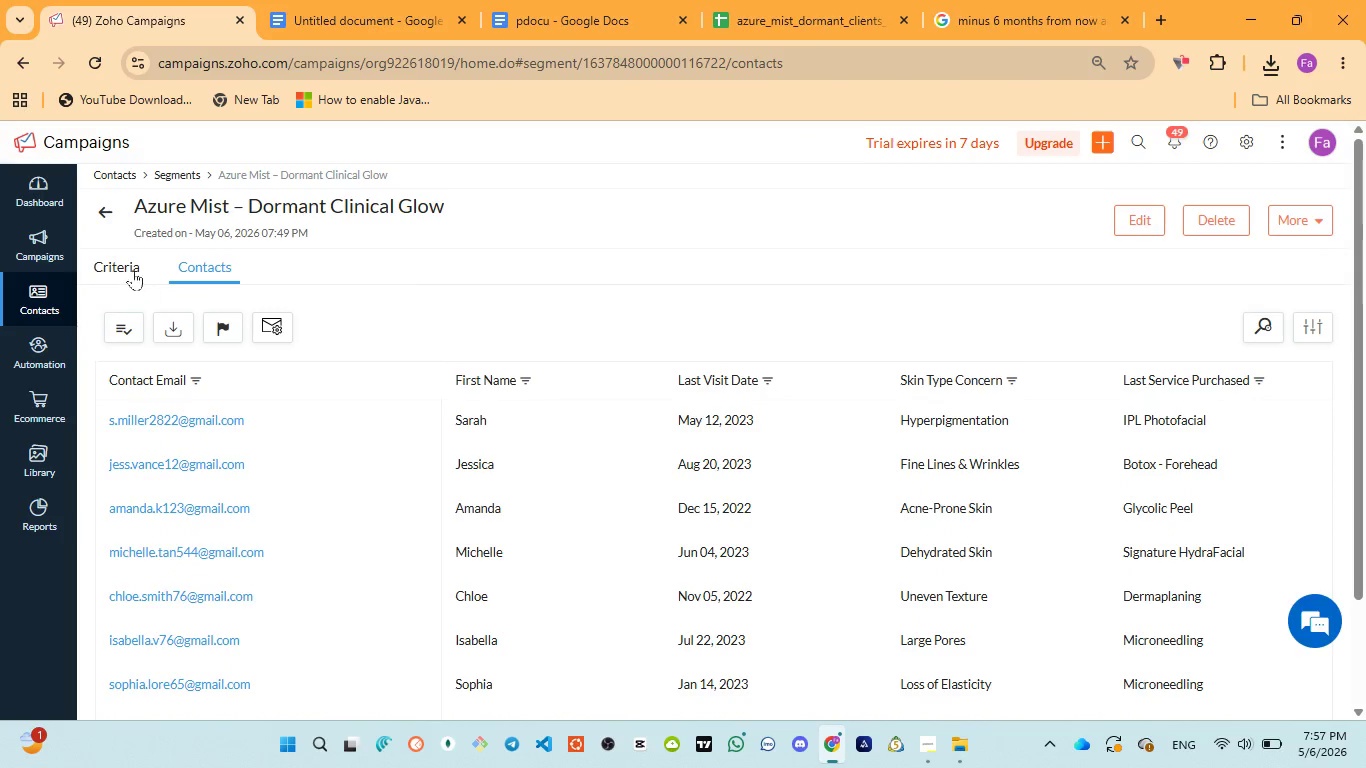 
left_click([133, 270])
 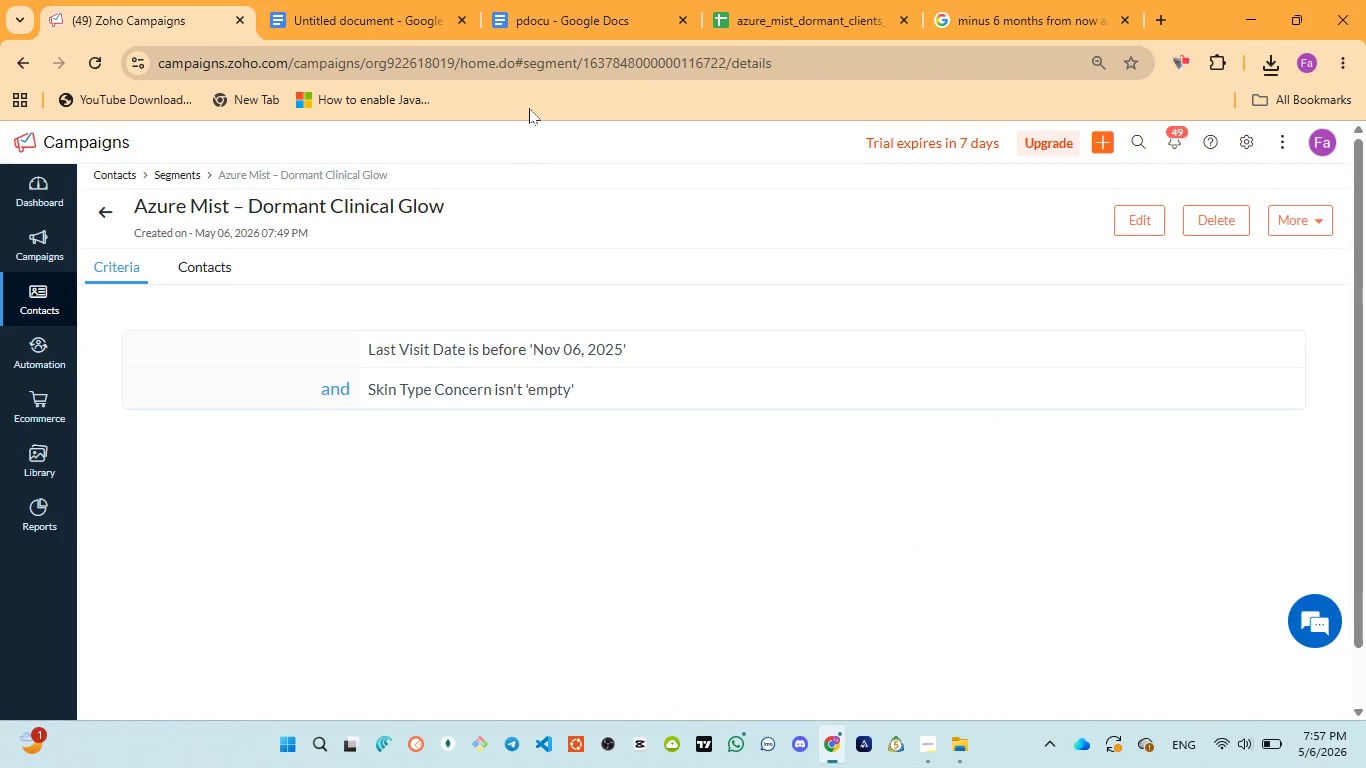 
left_click([549, 7])
 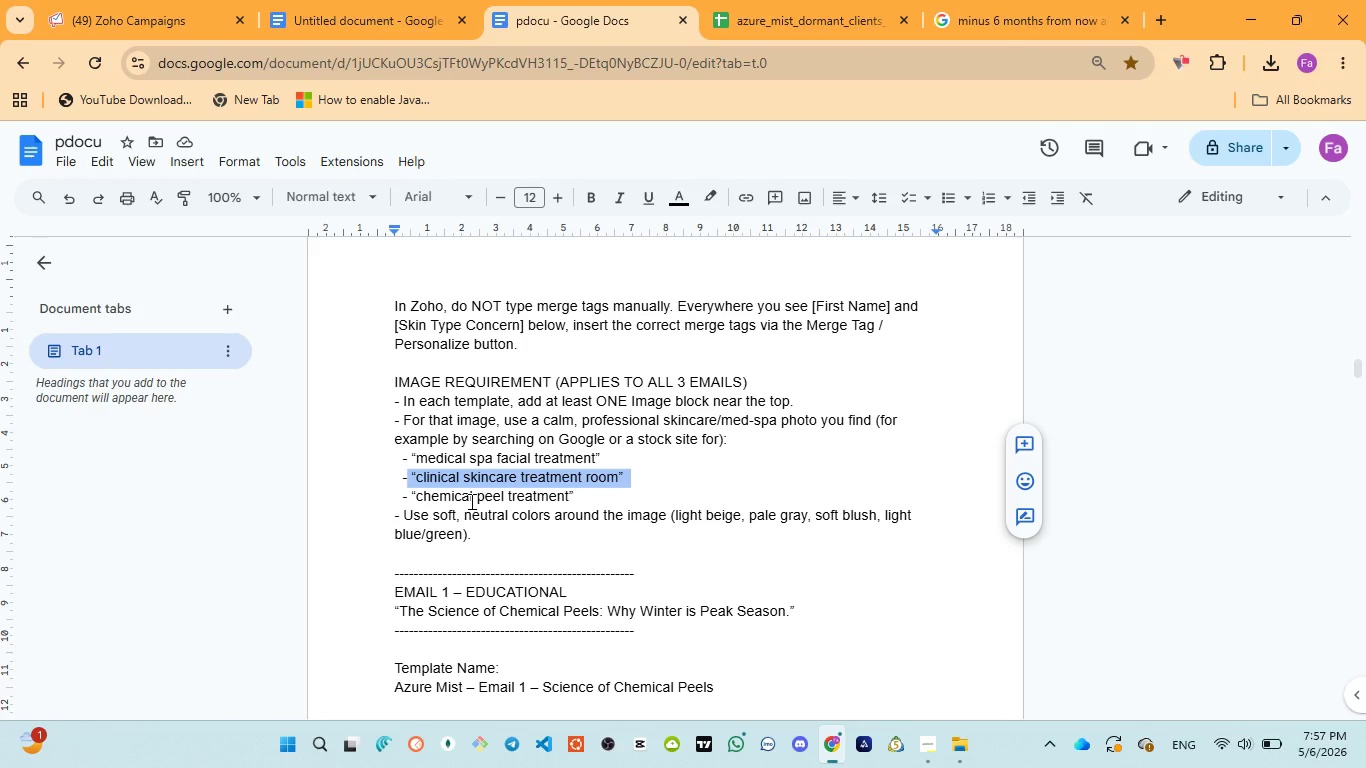 
wait(26.41)
 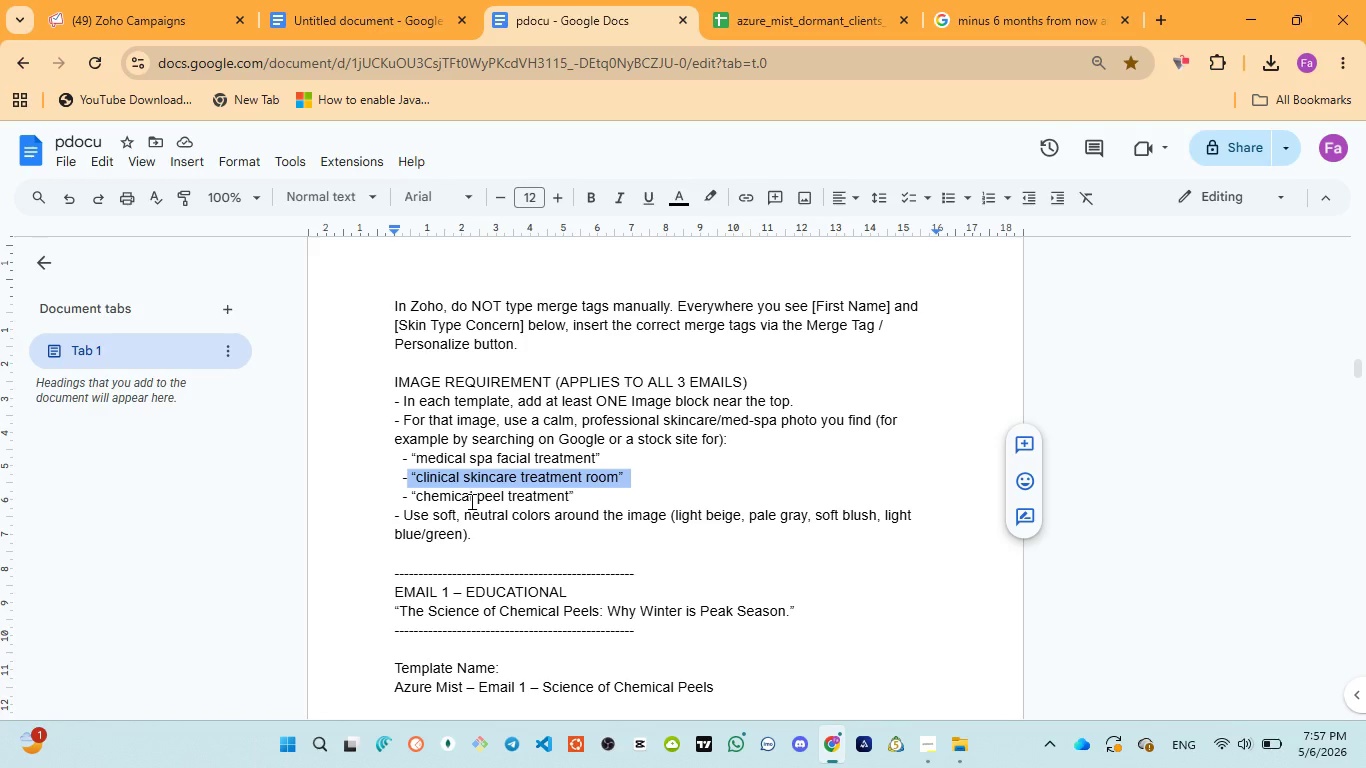 
left_click_drag(start_coordinate=[419, 497], to_coordinate=[607, 497])
 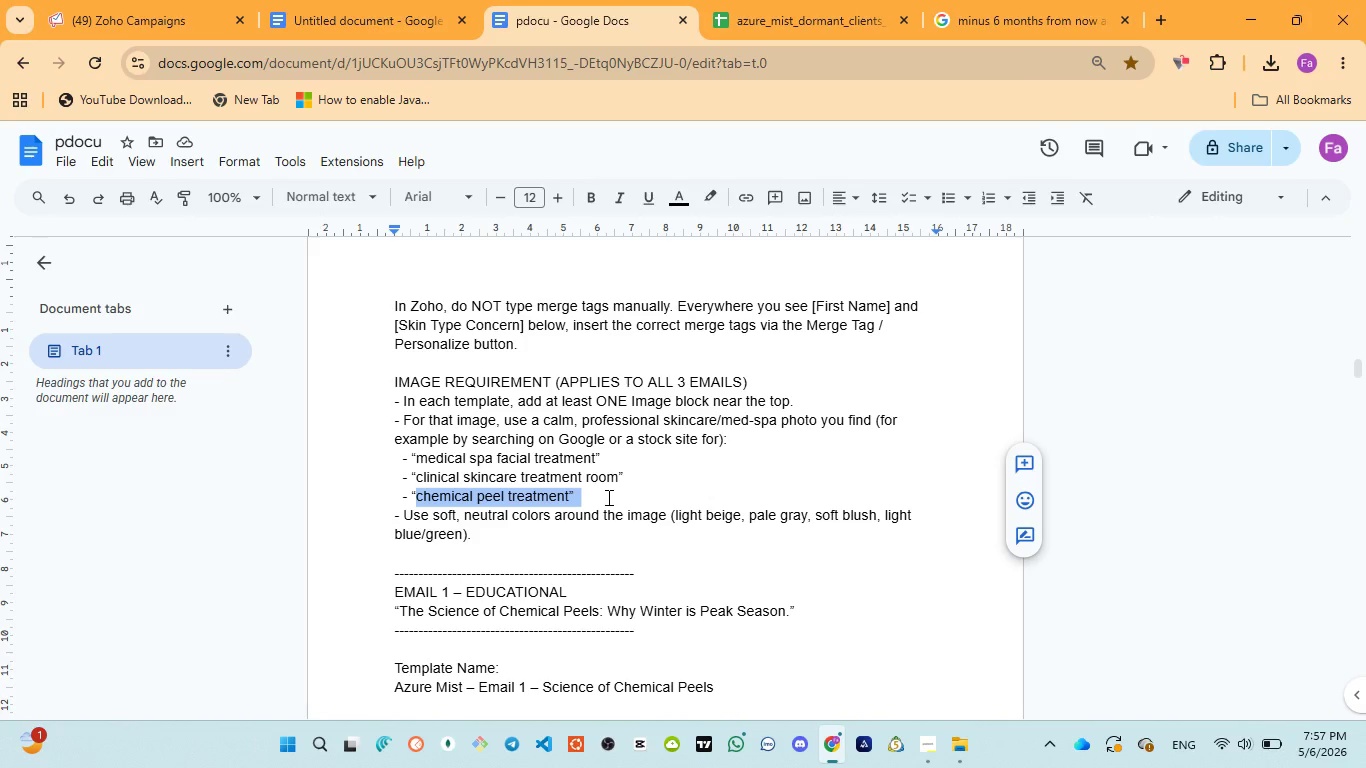 
key(Control+C)
 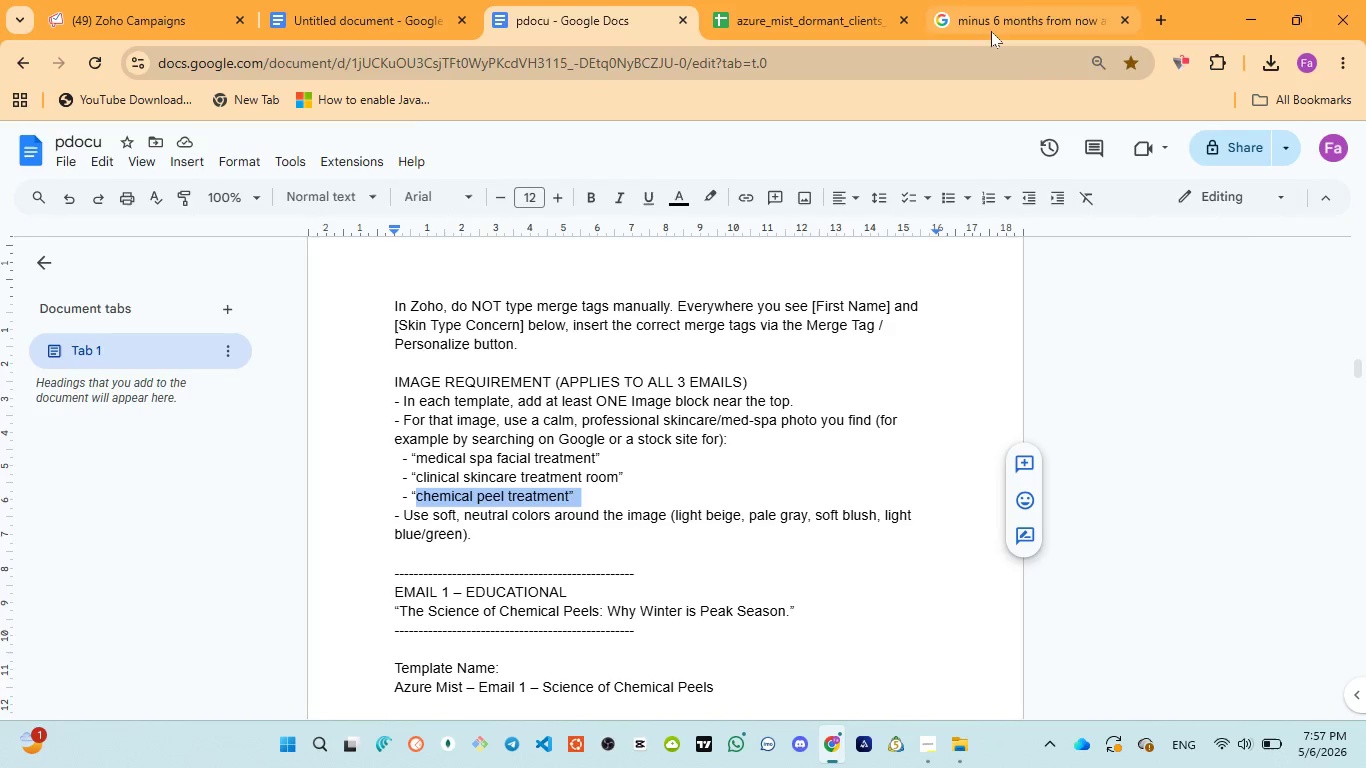 
double_click([991, 29])
 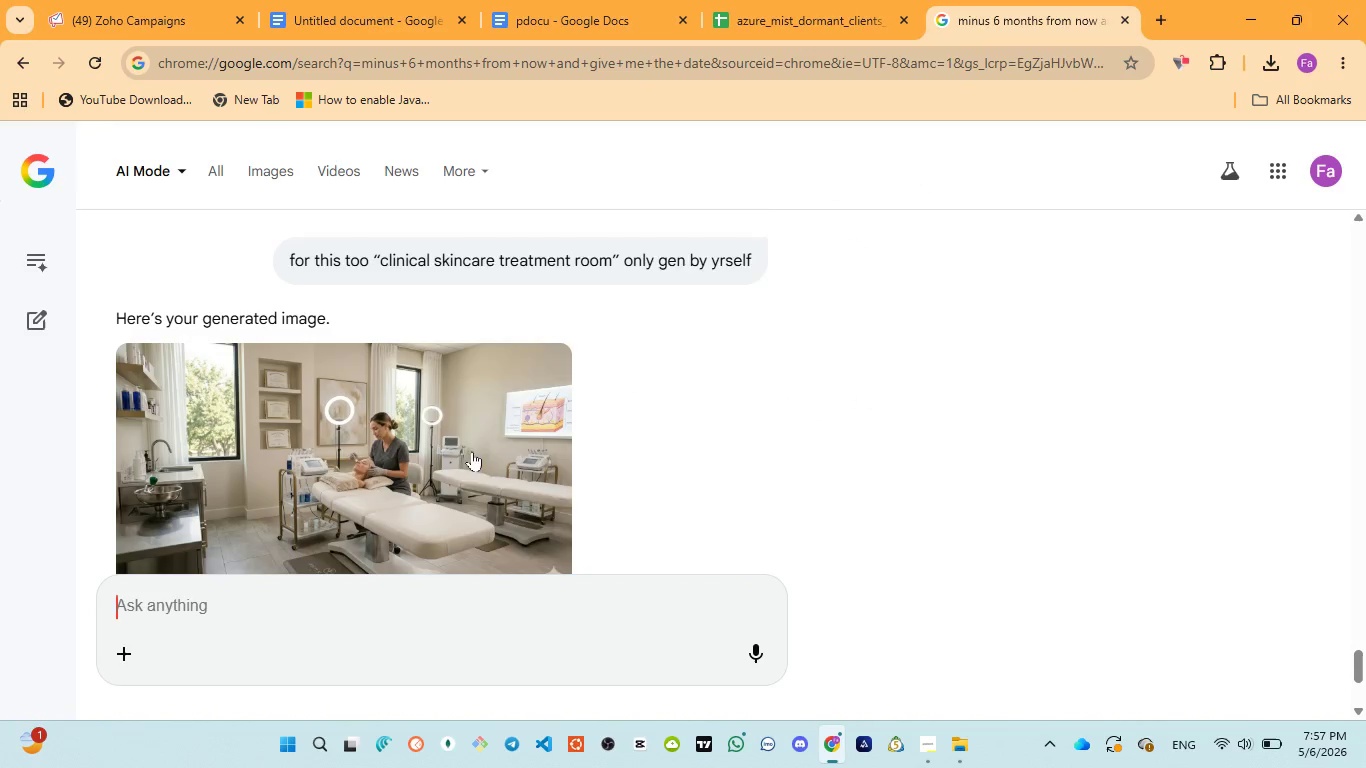 
scroll: coordinate [460, 478], scroll_direction: down, amount: 2.0
 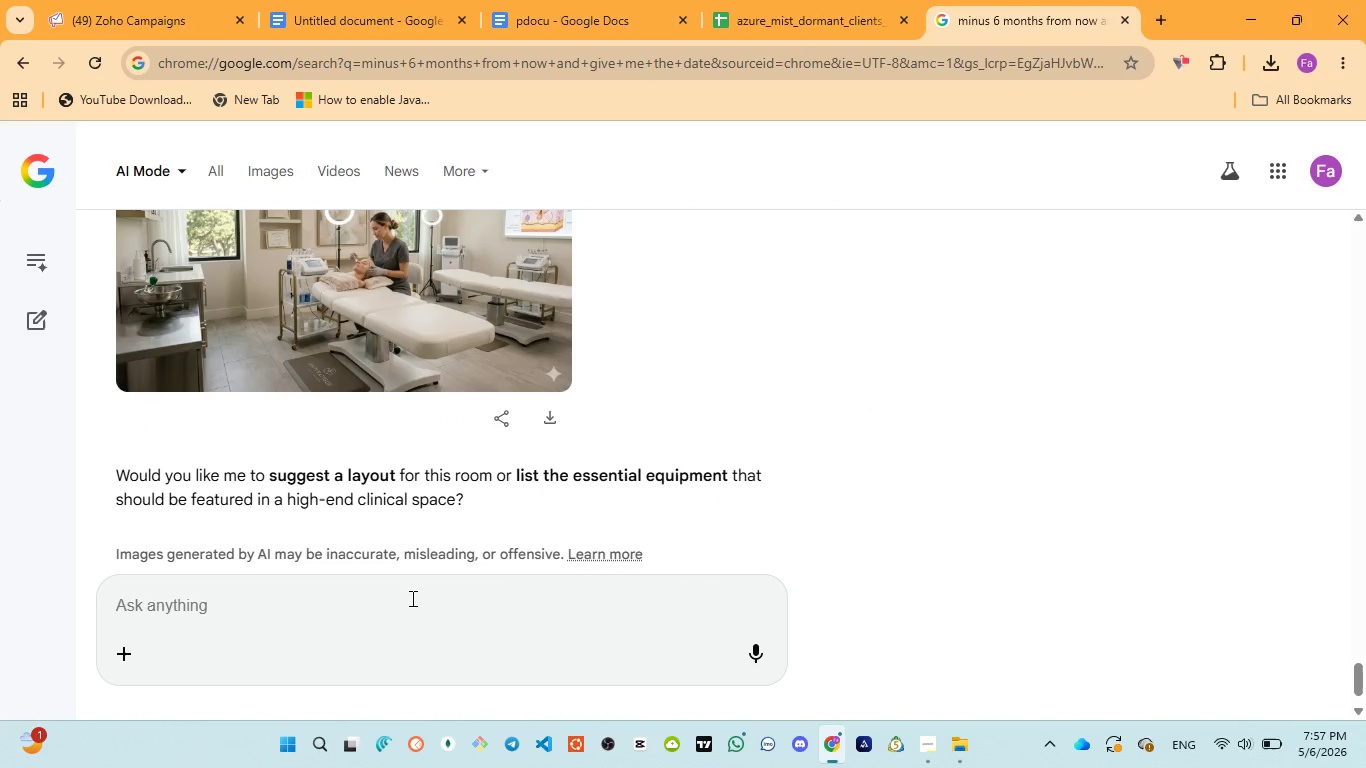 
left_click([411, 597])
 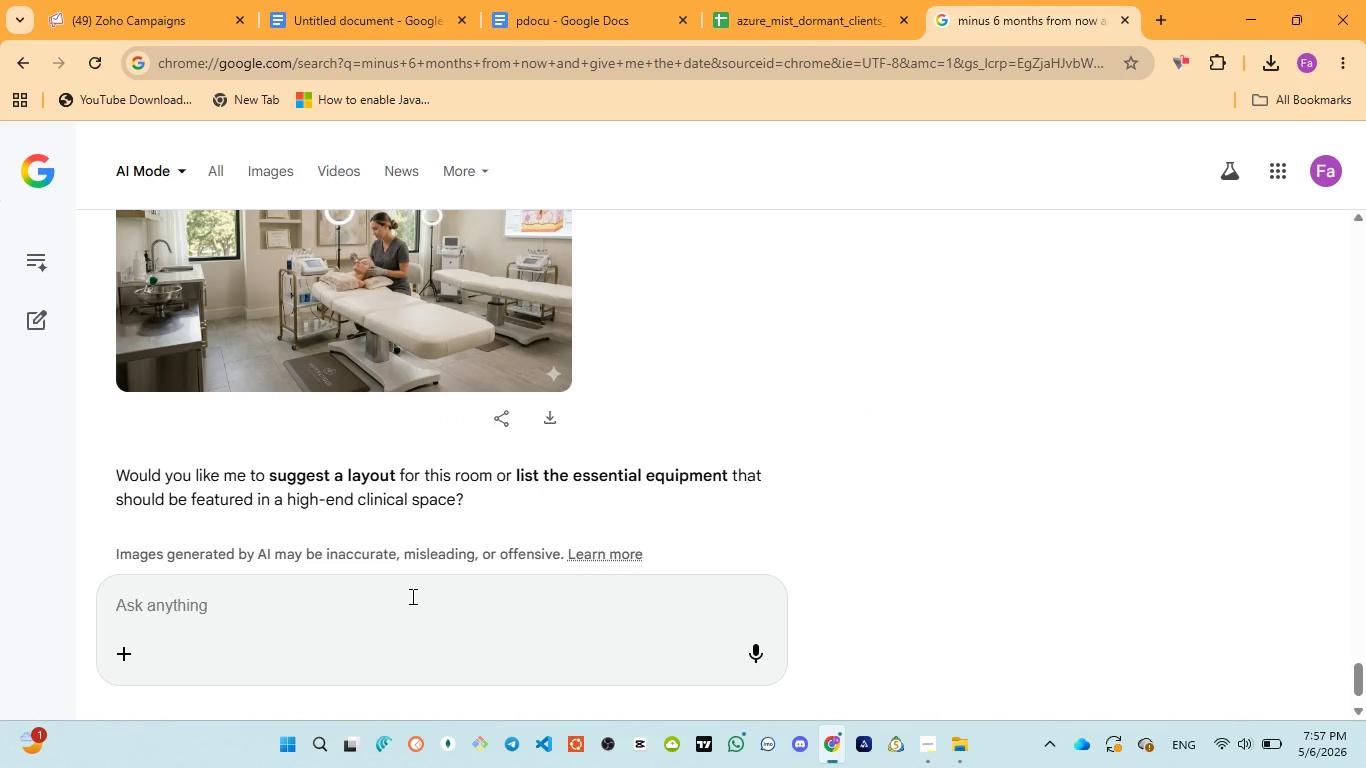 
type(for this too )
 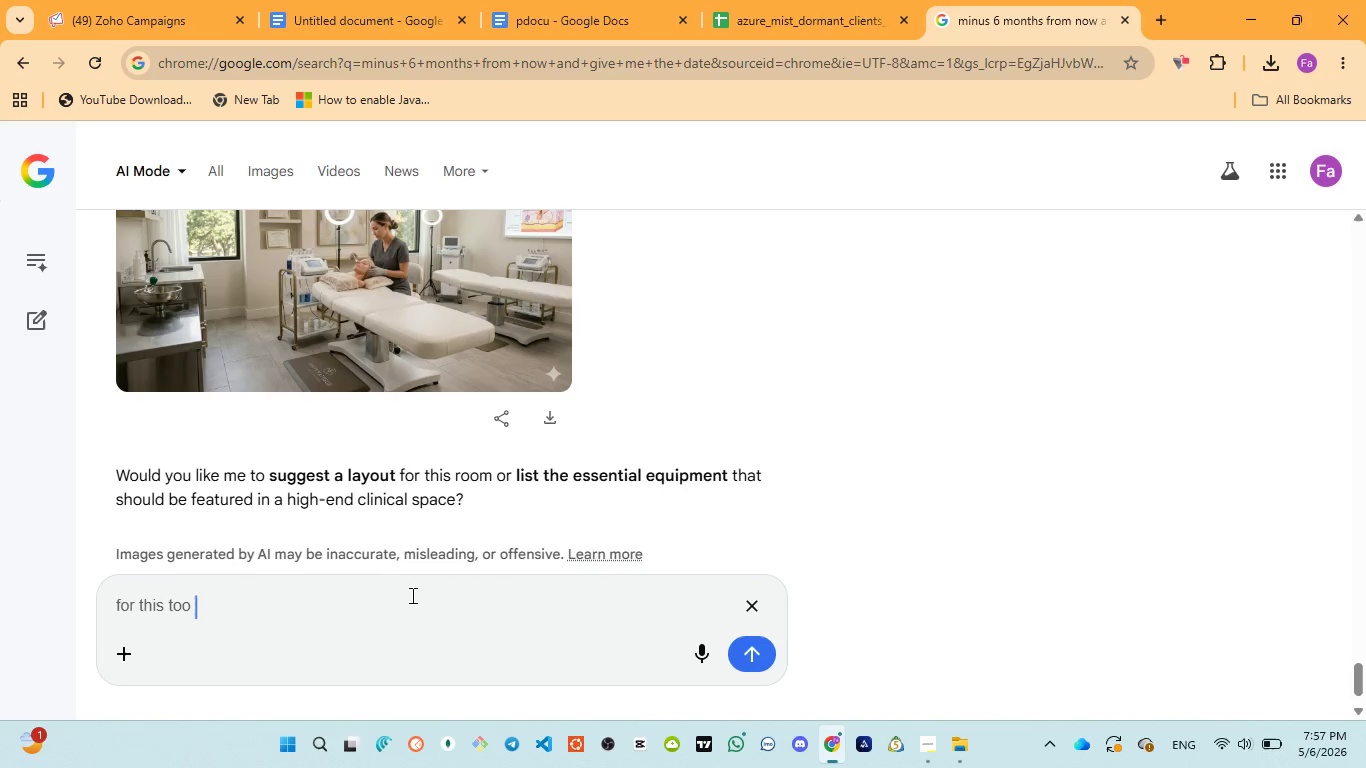 
key(Control+ControlLeft)
 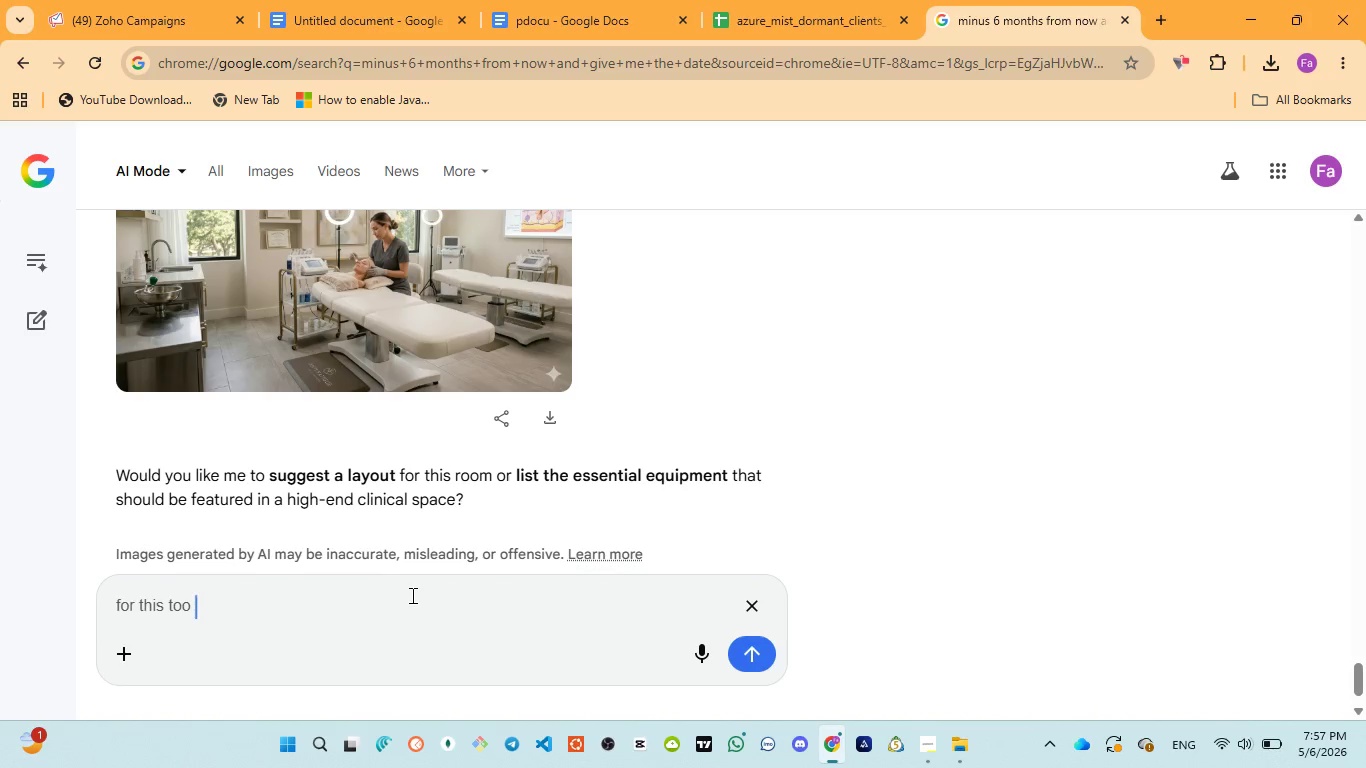 
key(Control+V)
 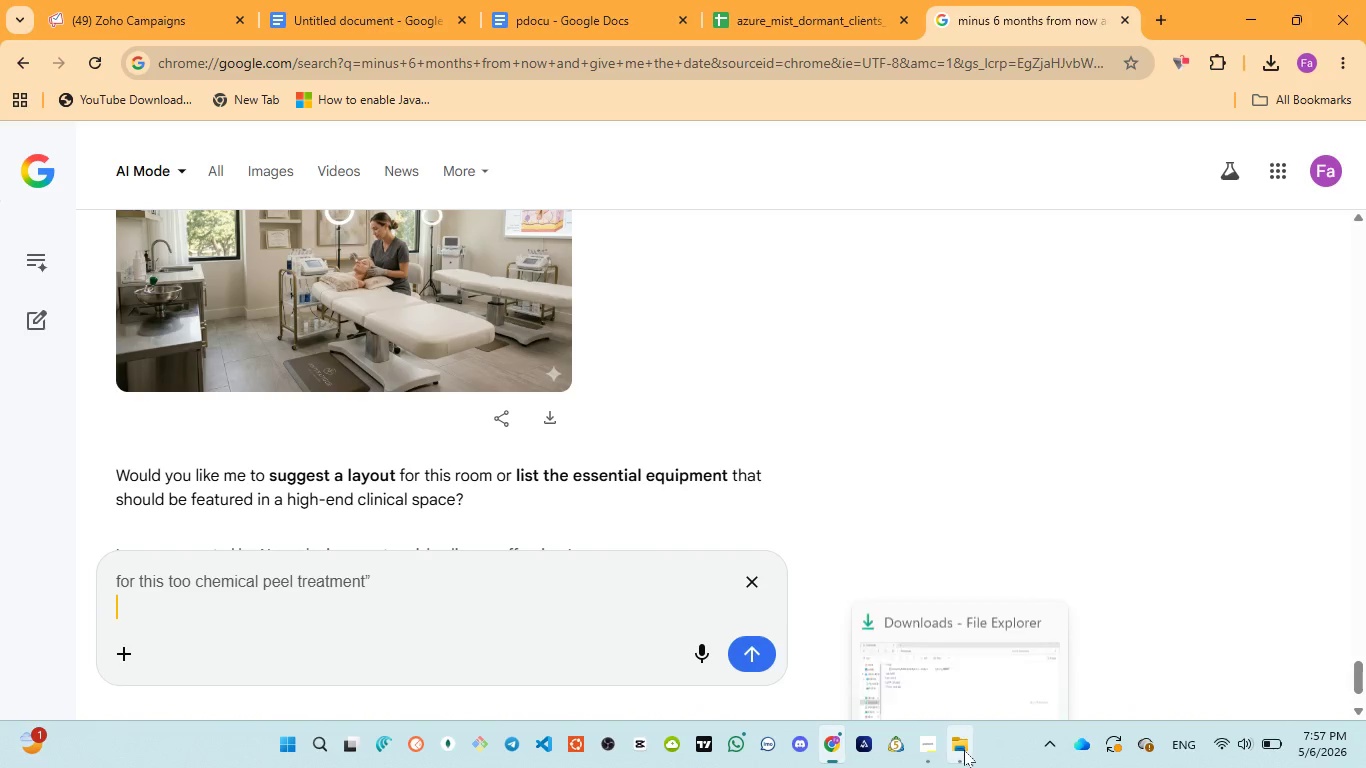 
left_click([968, 657])
 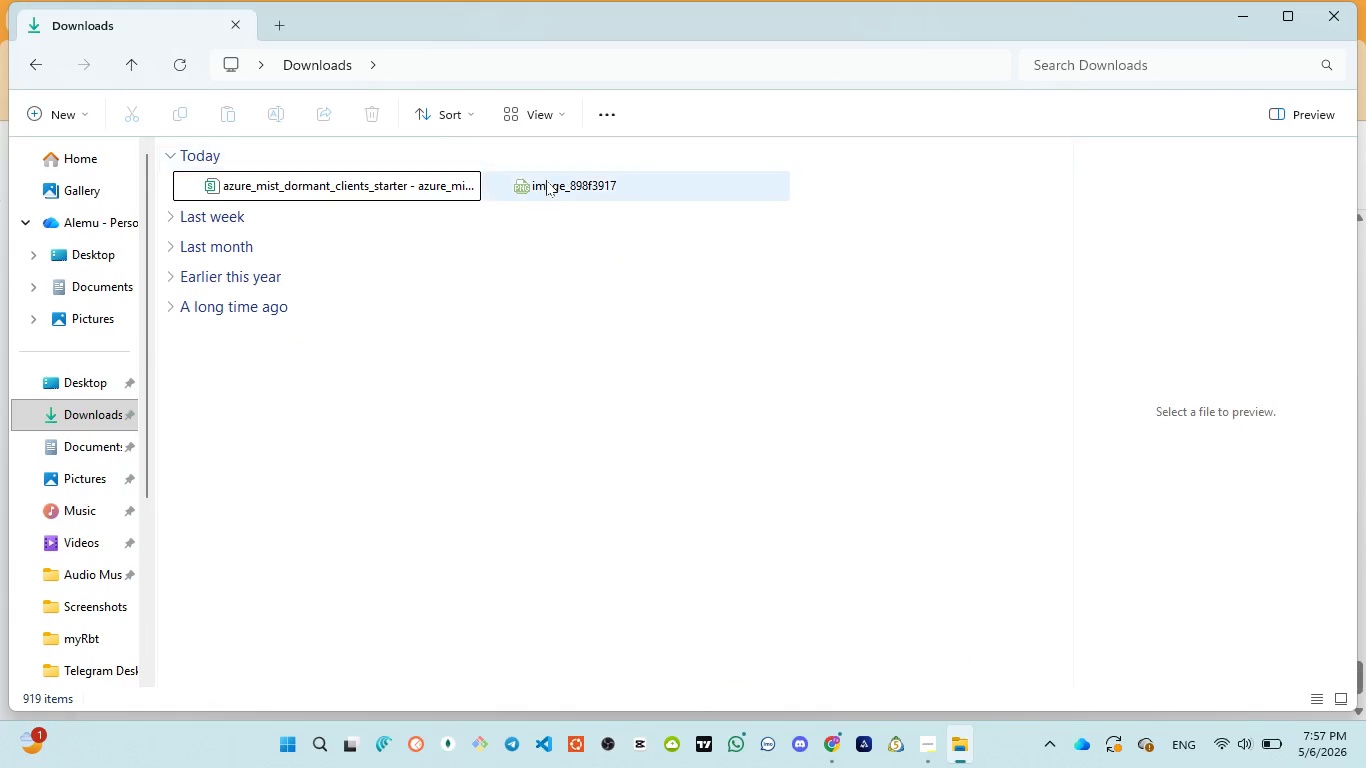 
left_click([545, 180])
 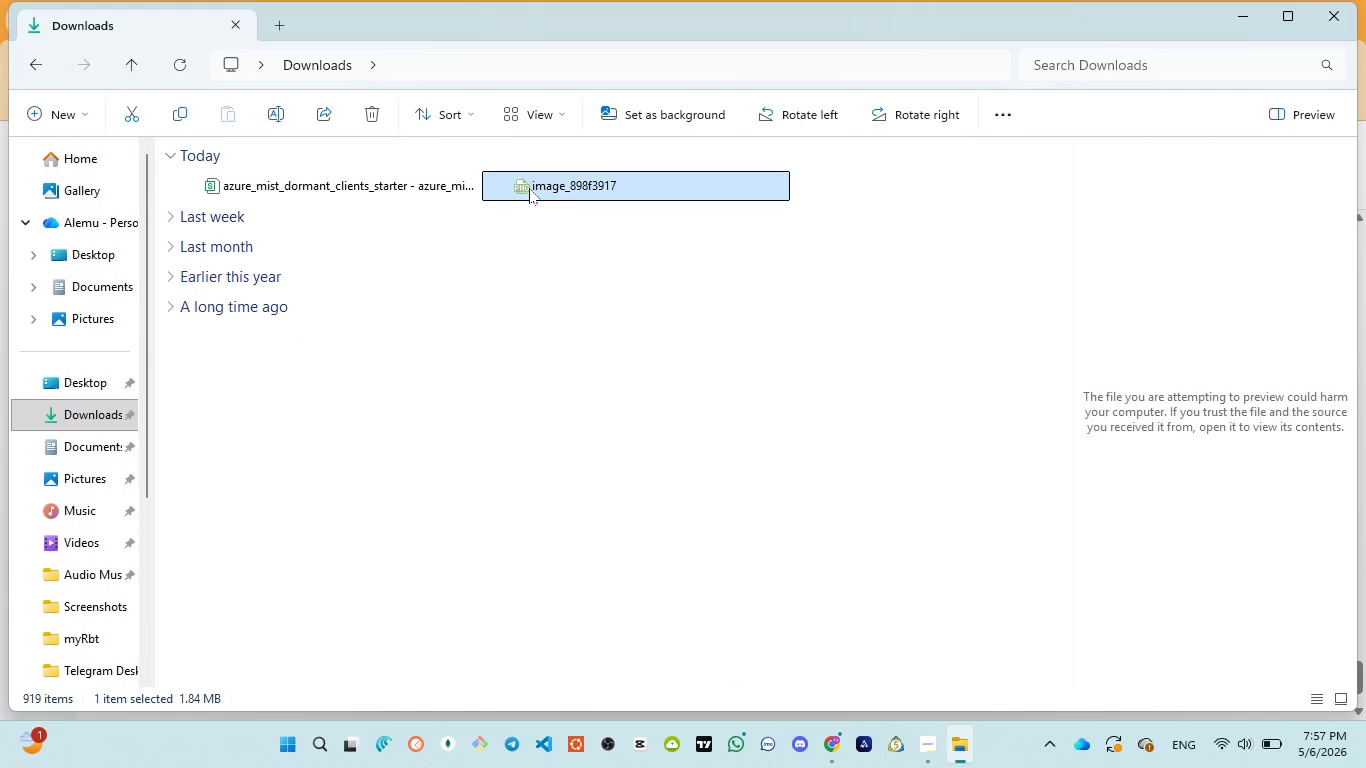 
left_click([529, 188])
 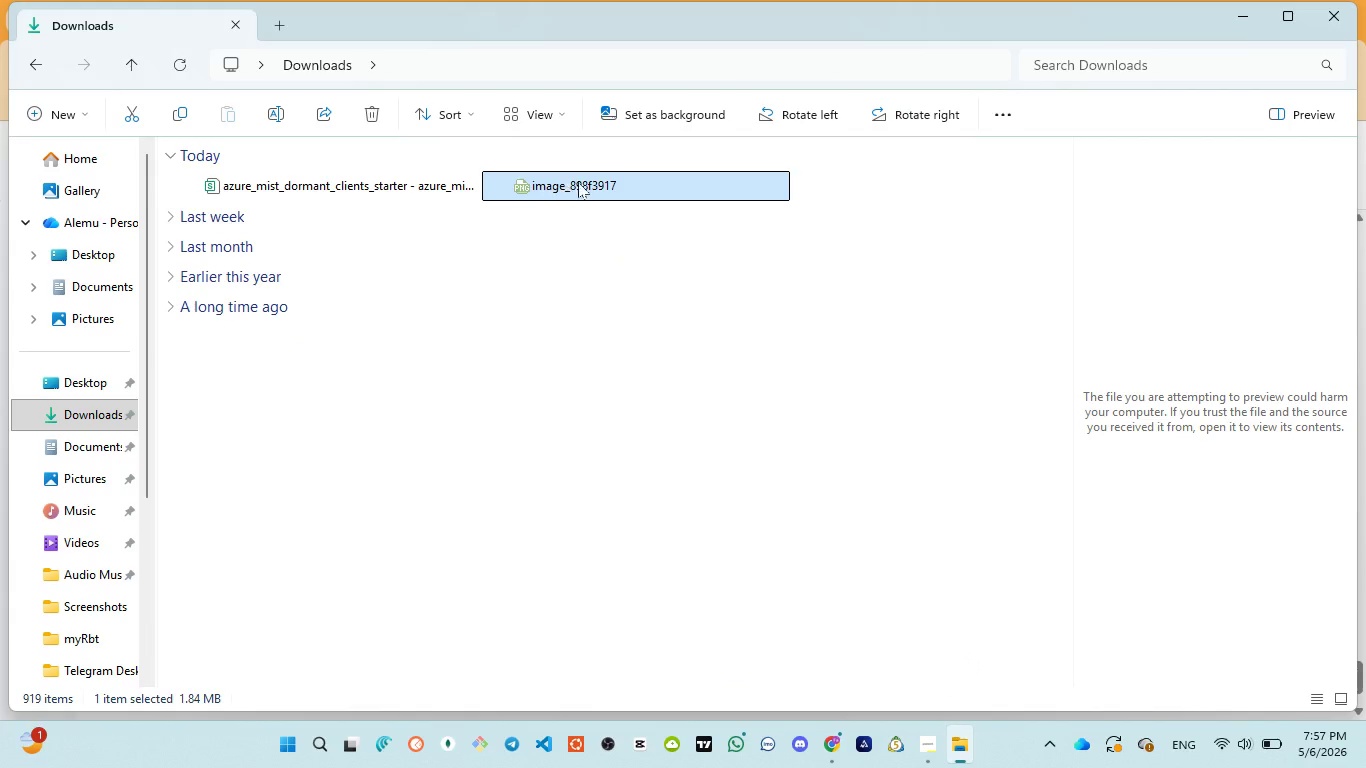 
left_click([582, 182])
 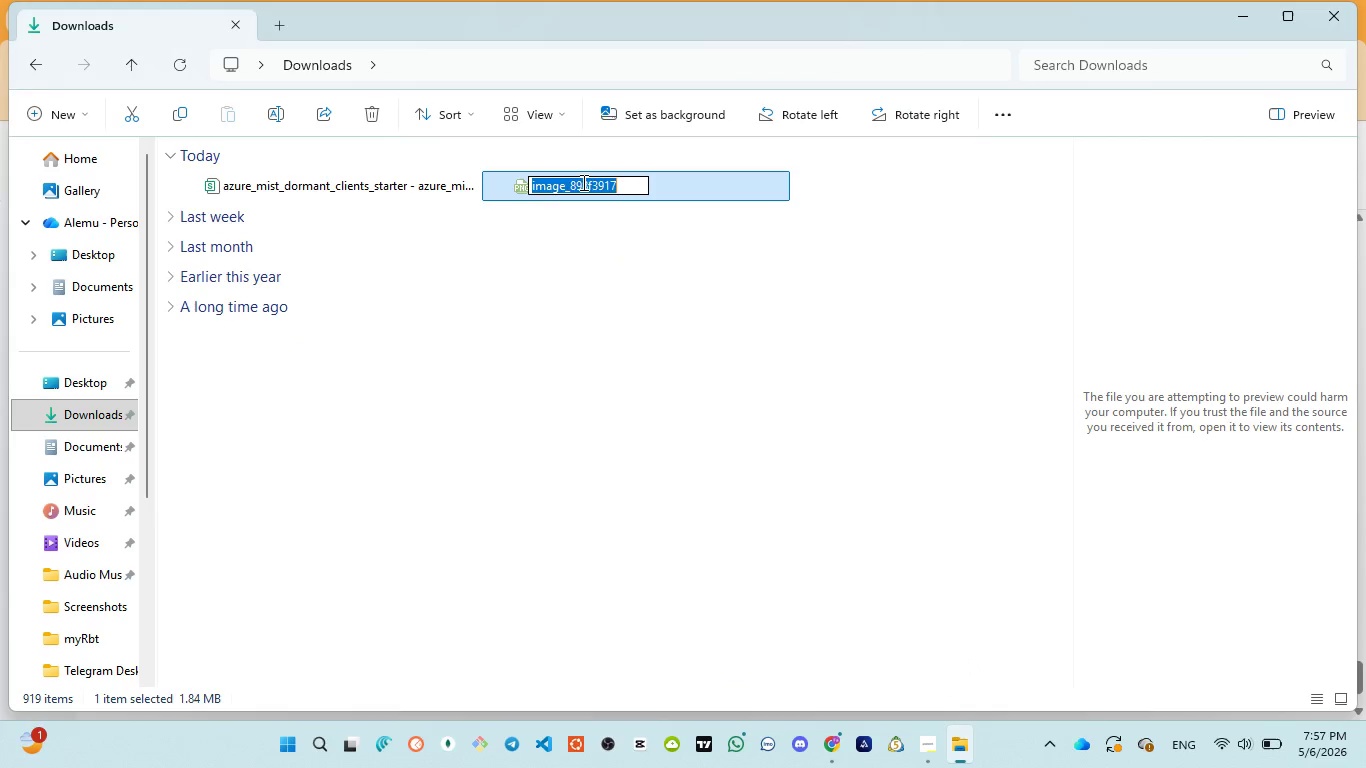 
key(1)
 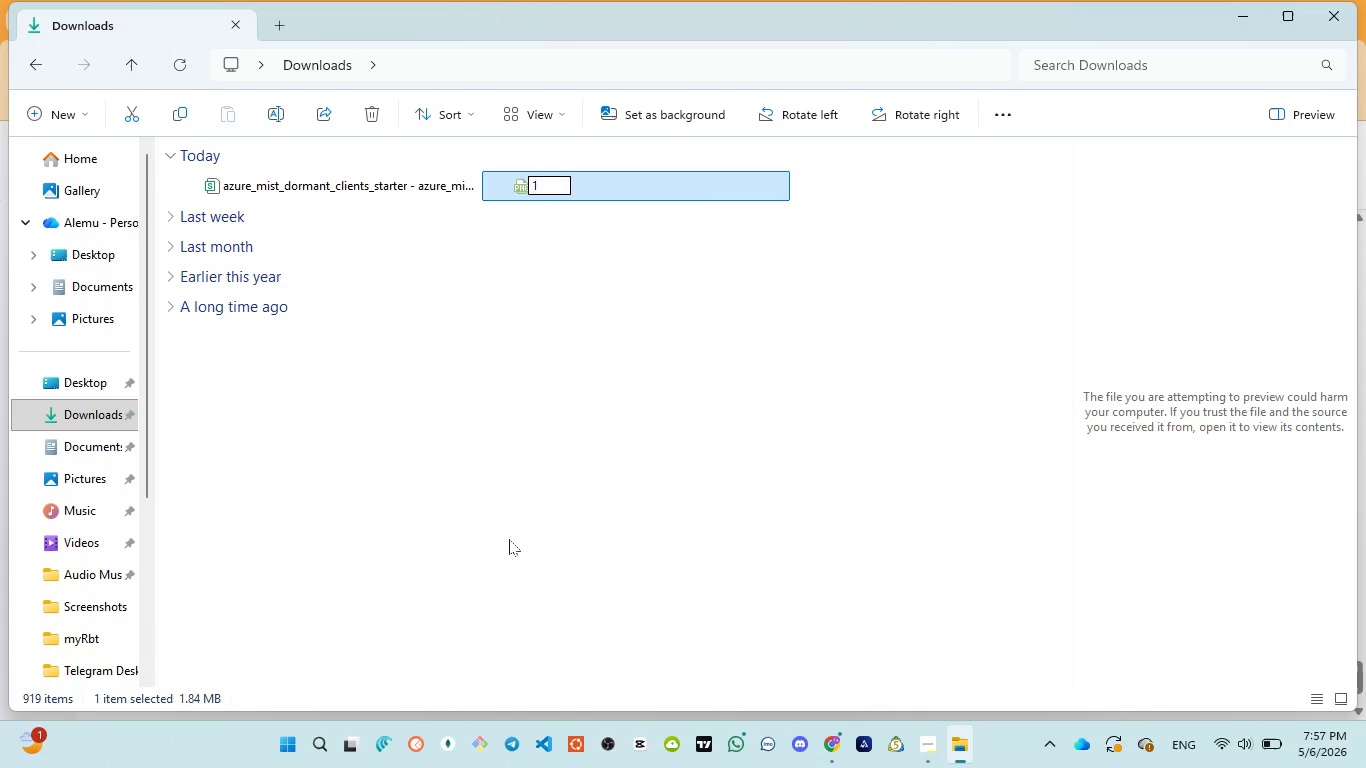 
left_click([509, 539])
 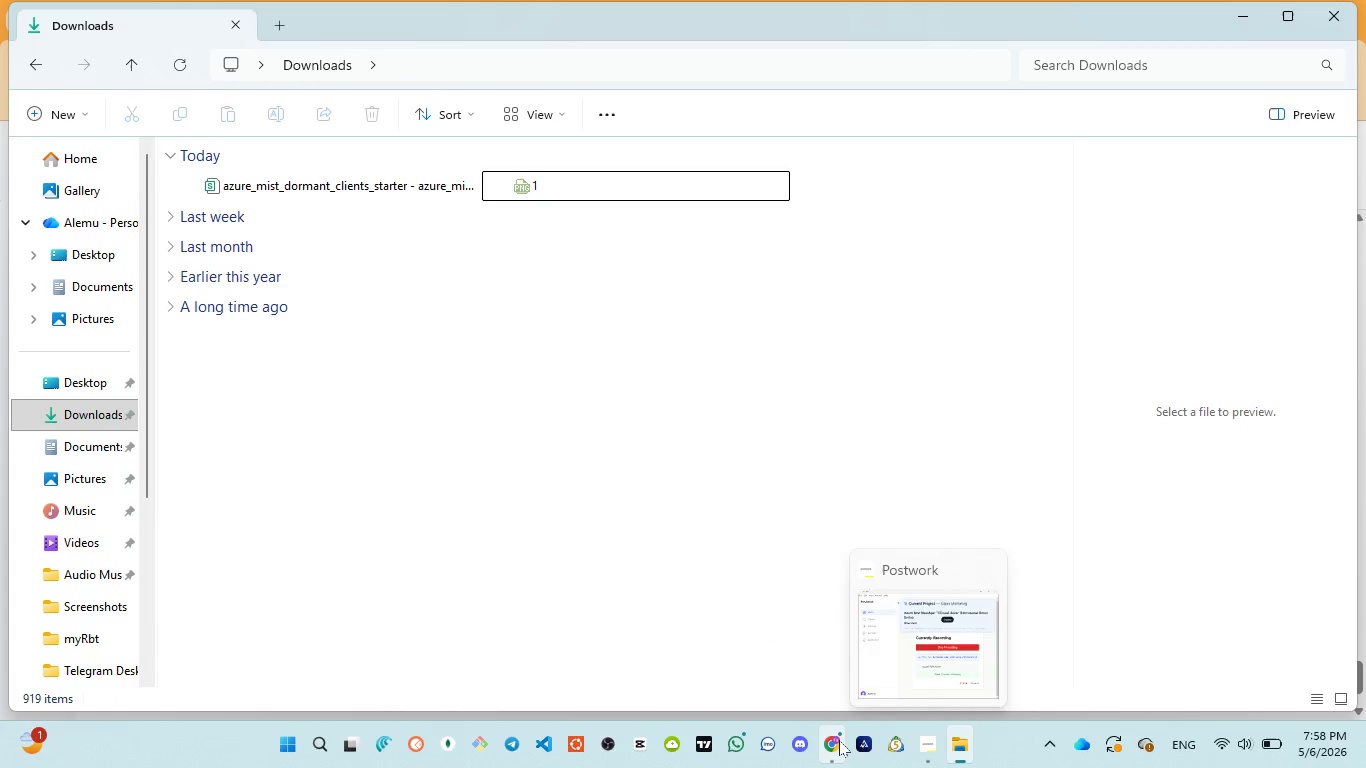 
left_click([831, 662])
 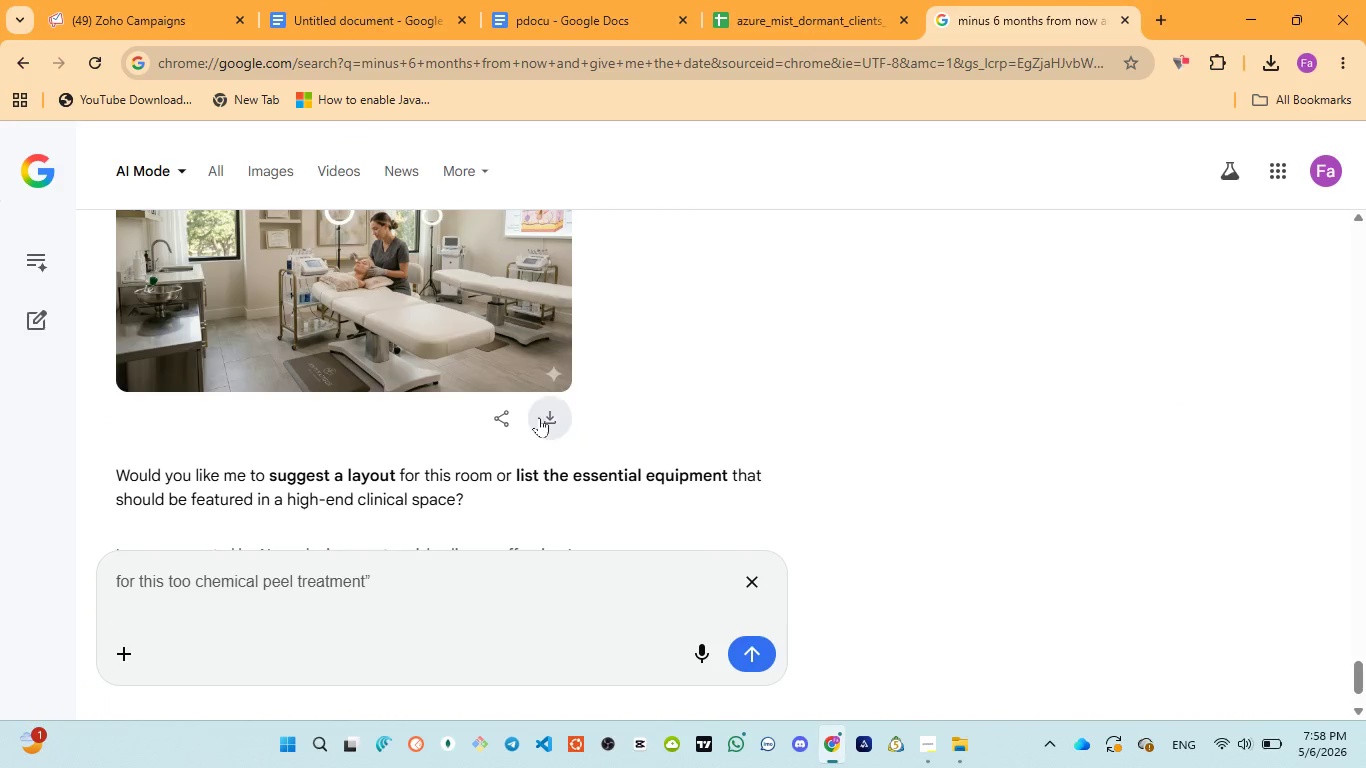 
left_click([539, 416])
 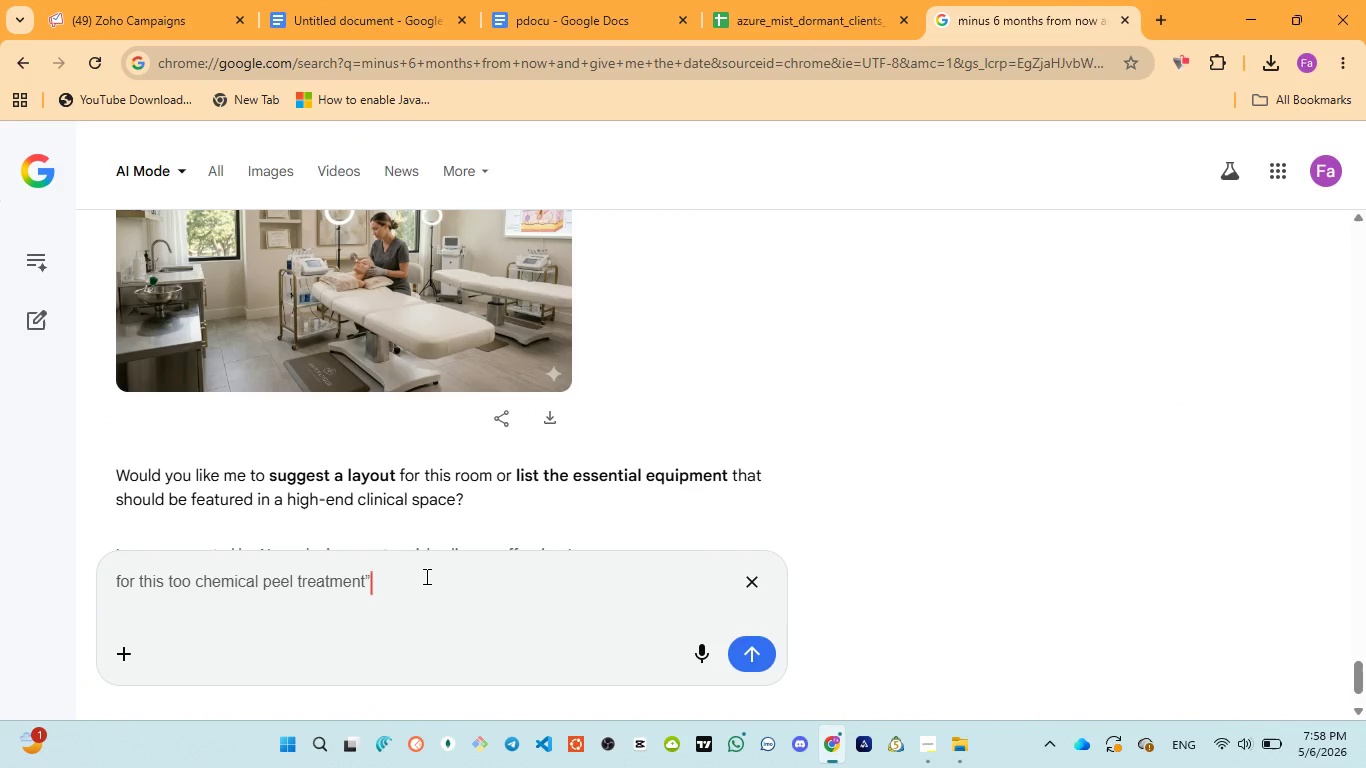 
type( by ye)
key(Backspace)
type(rself)
 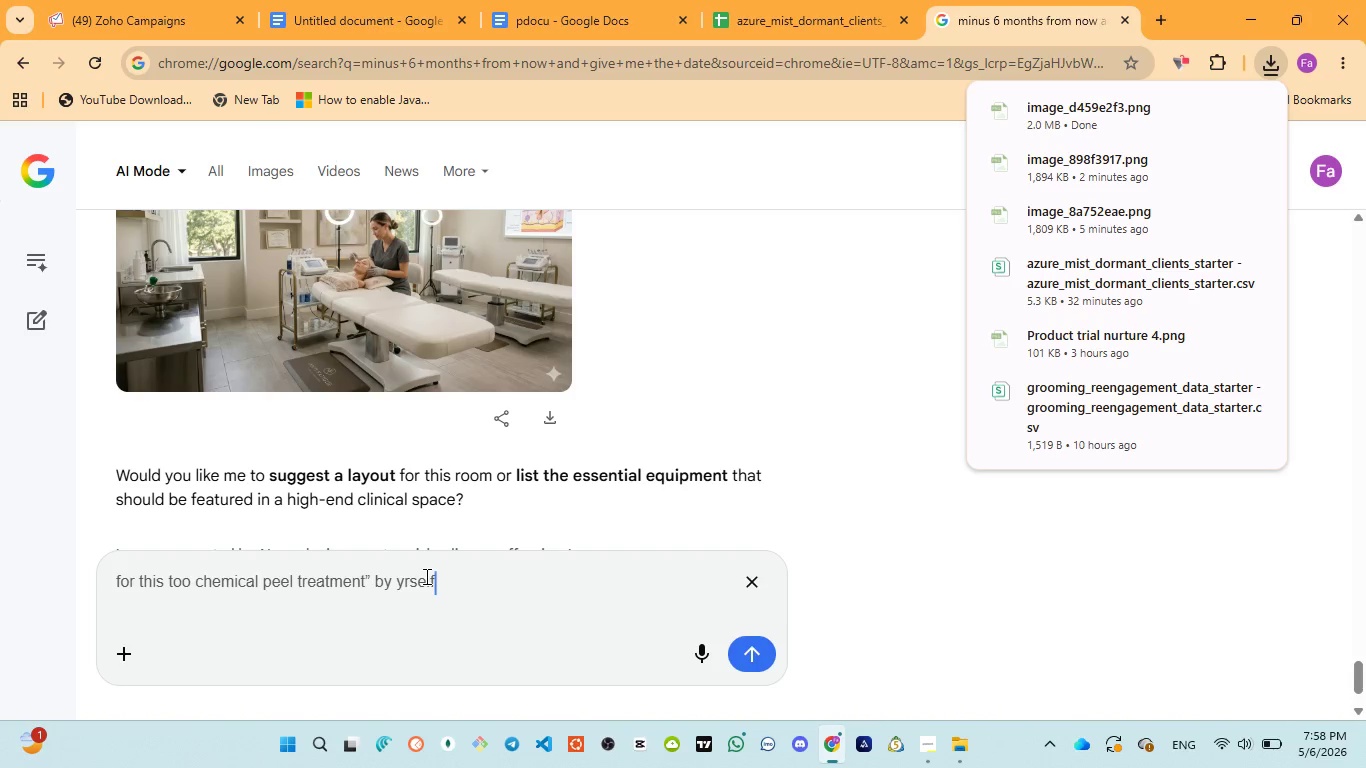 
key(Enter)
 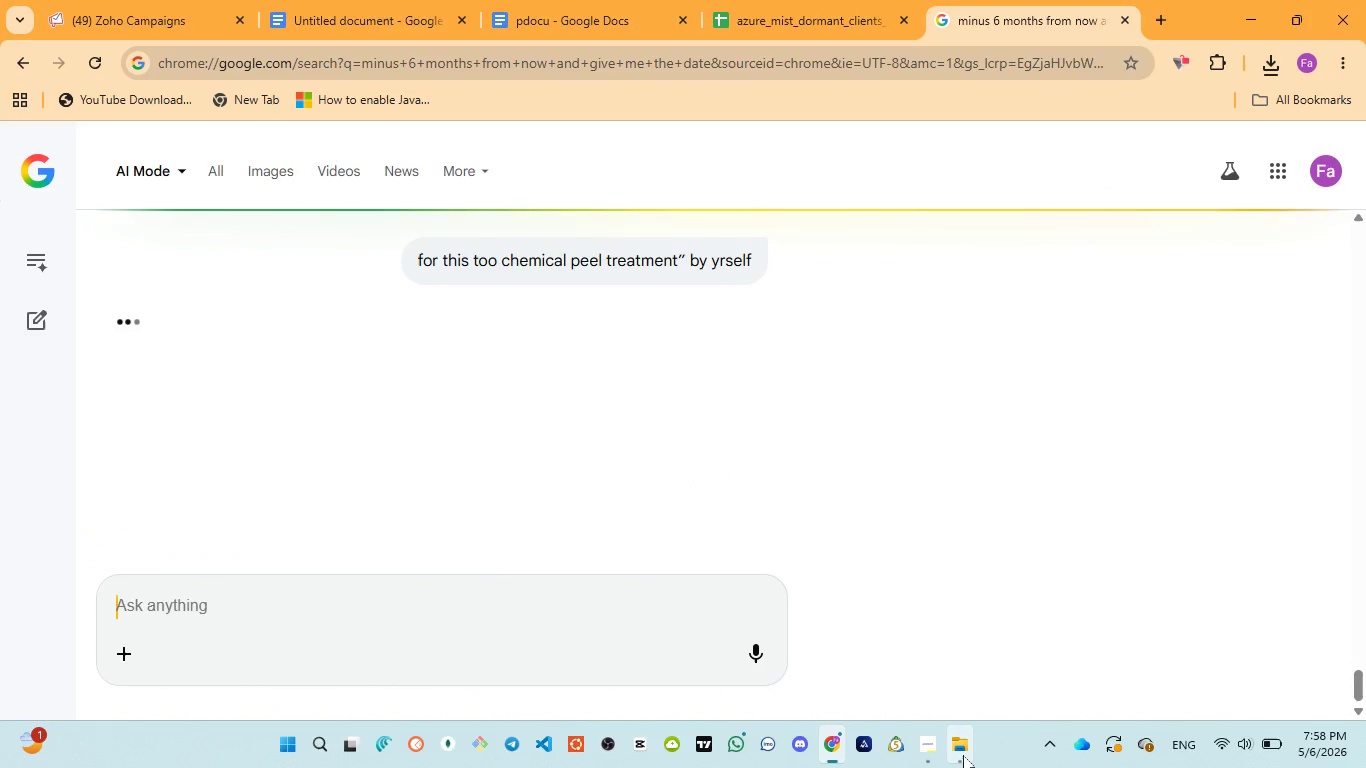 
left_click([955, 651])
 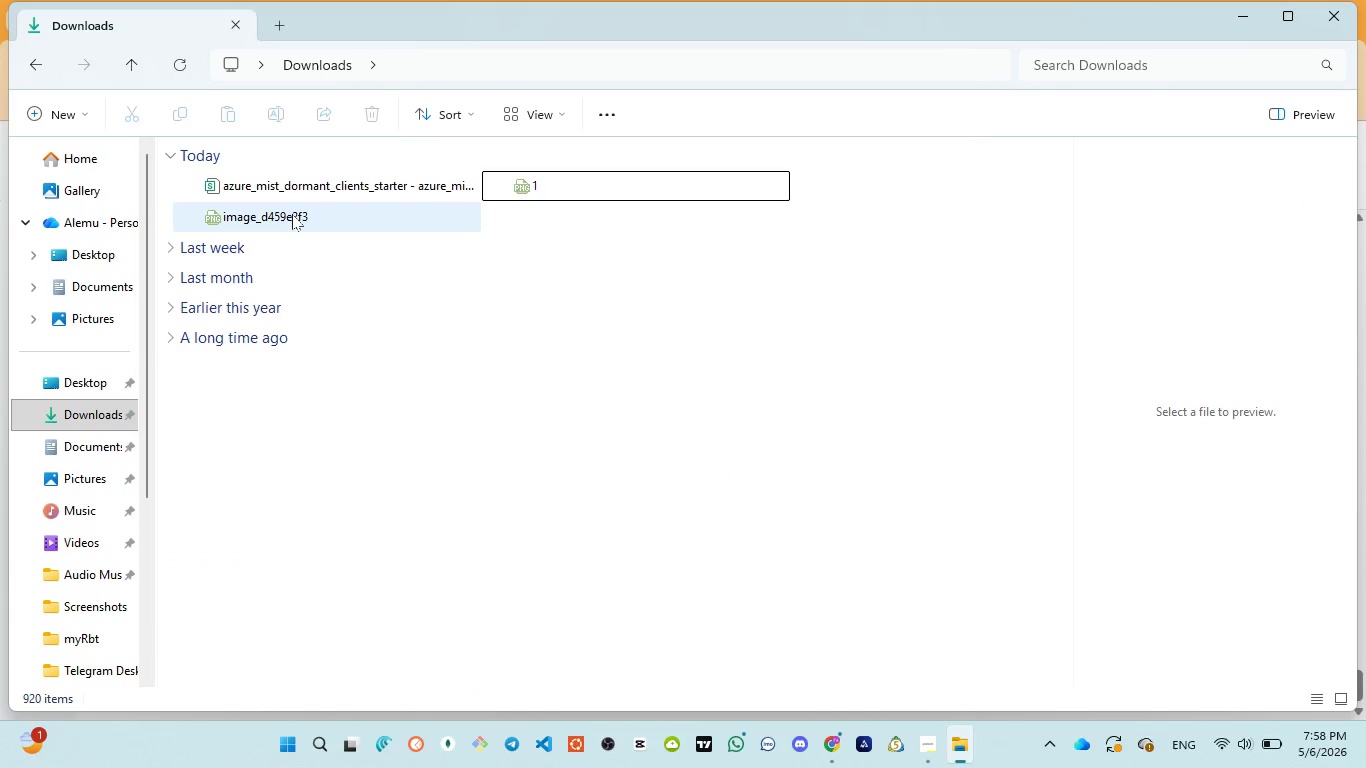 
left_click([292, 214])
 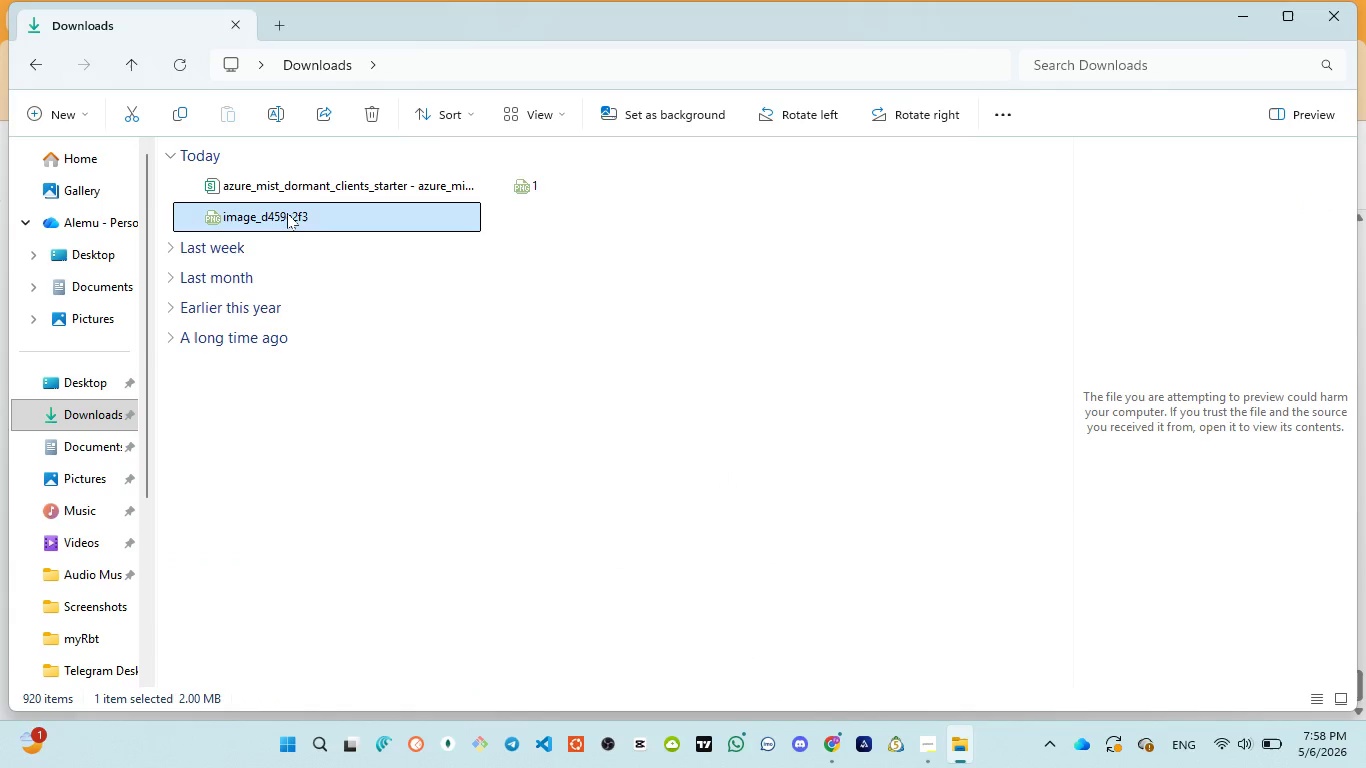 
left_click([287, 213])
 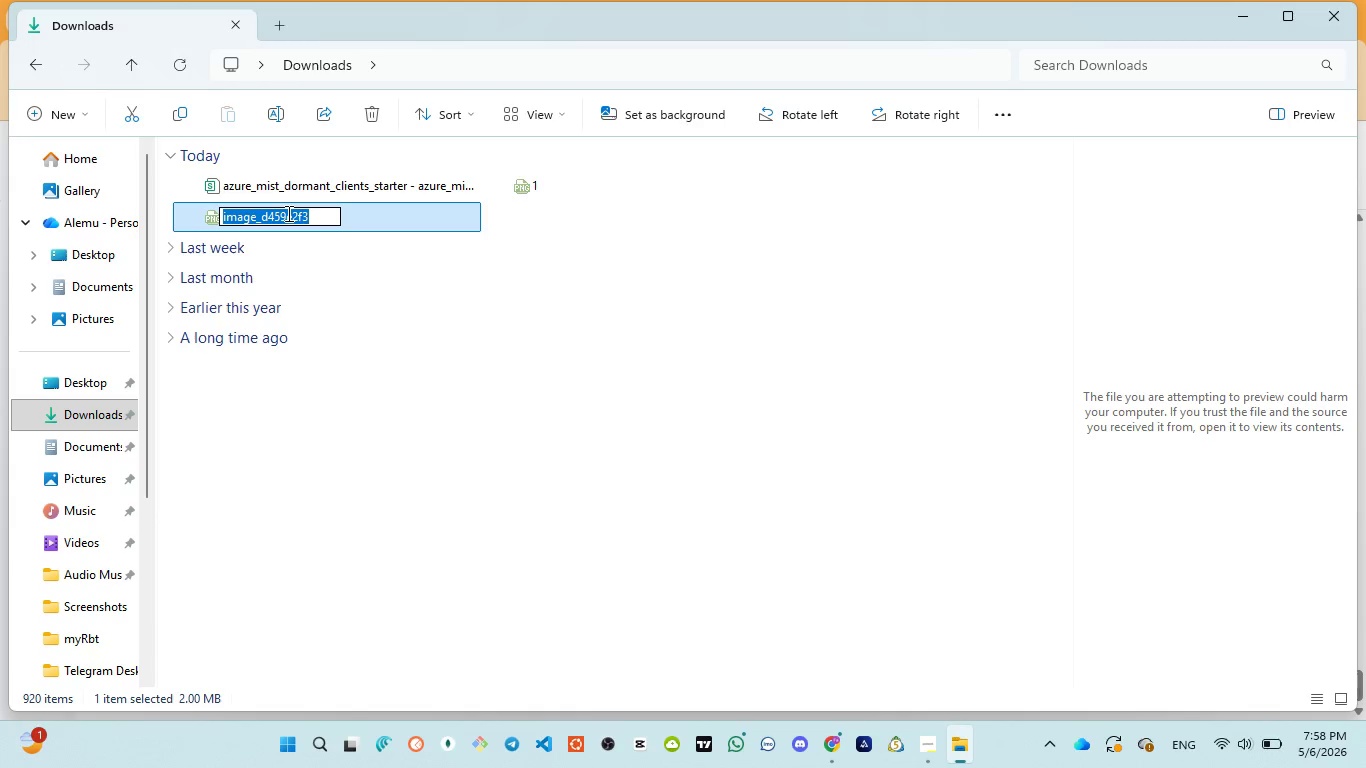 
key(2)
 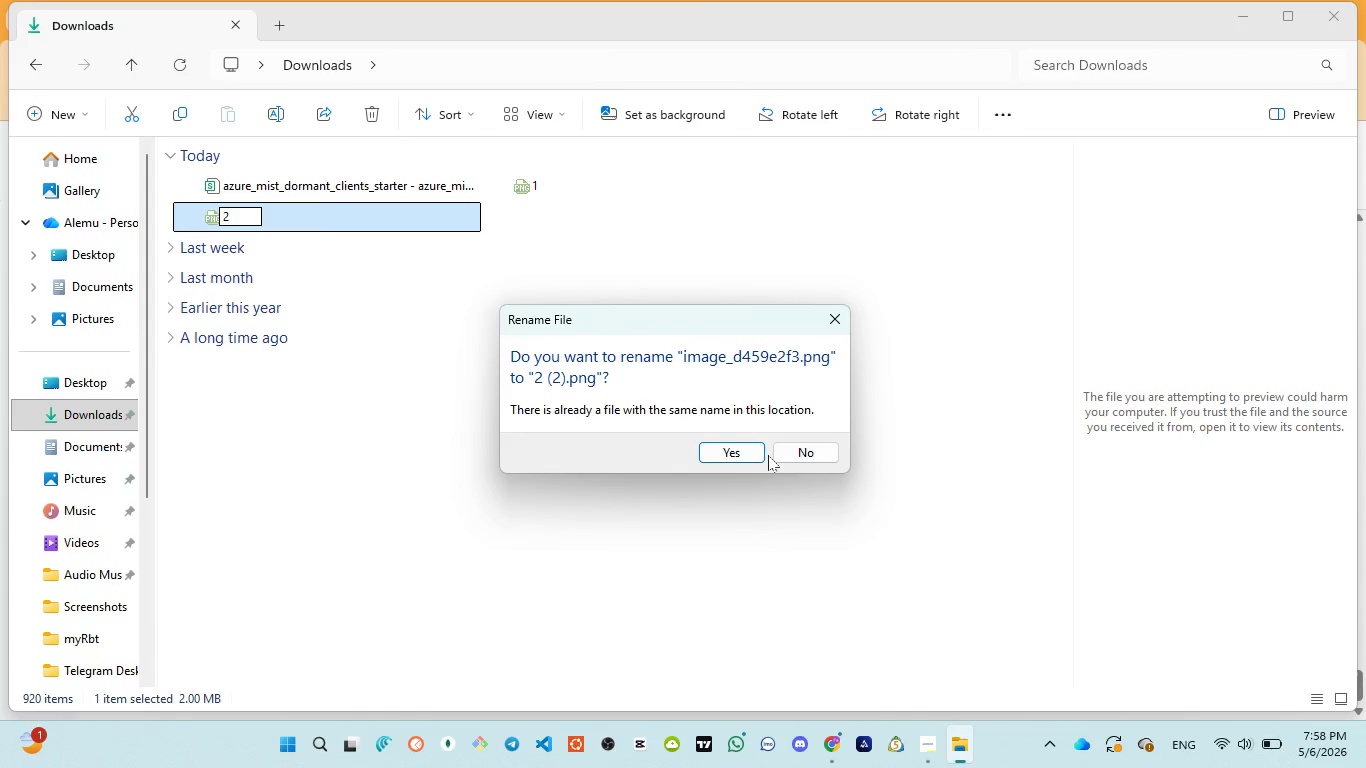 
left_click([723, 448])
 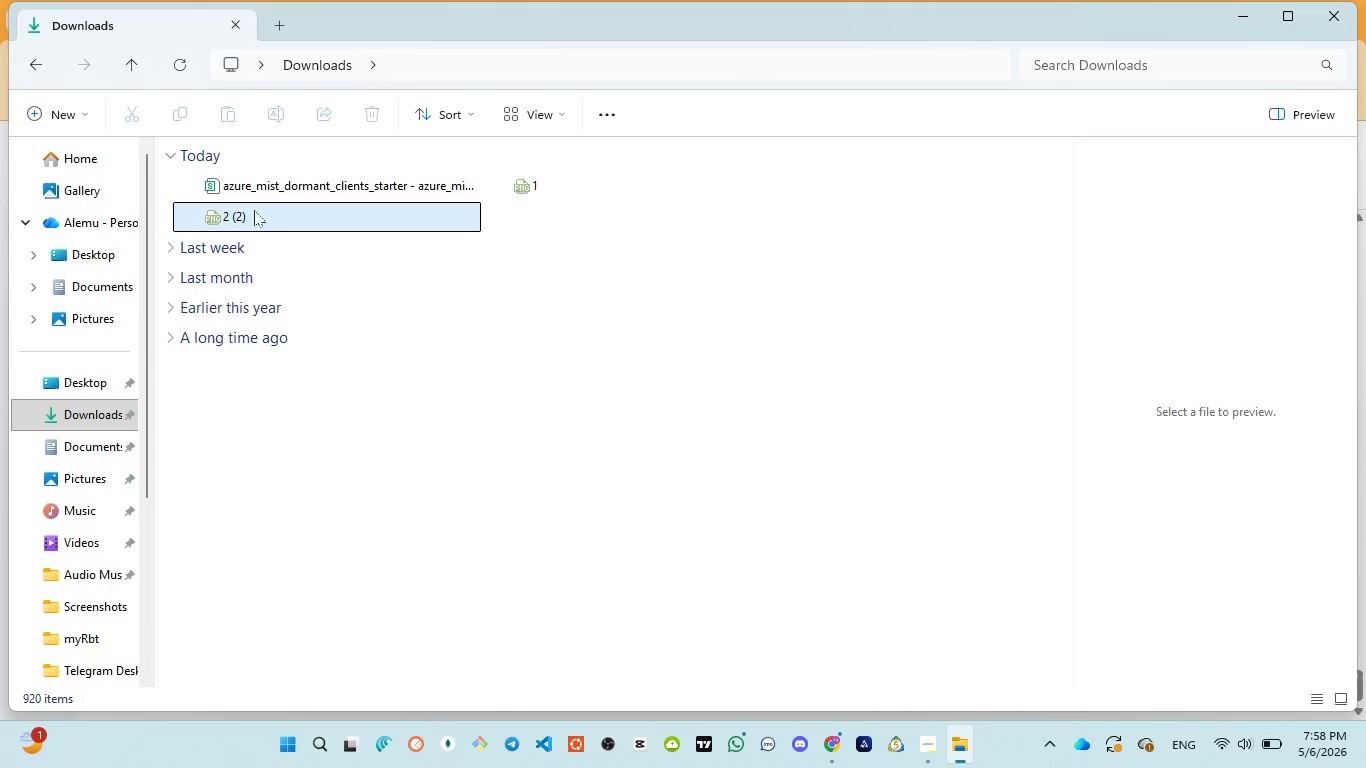 
left_click([172, 251])
 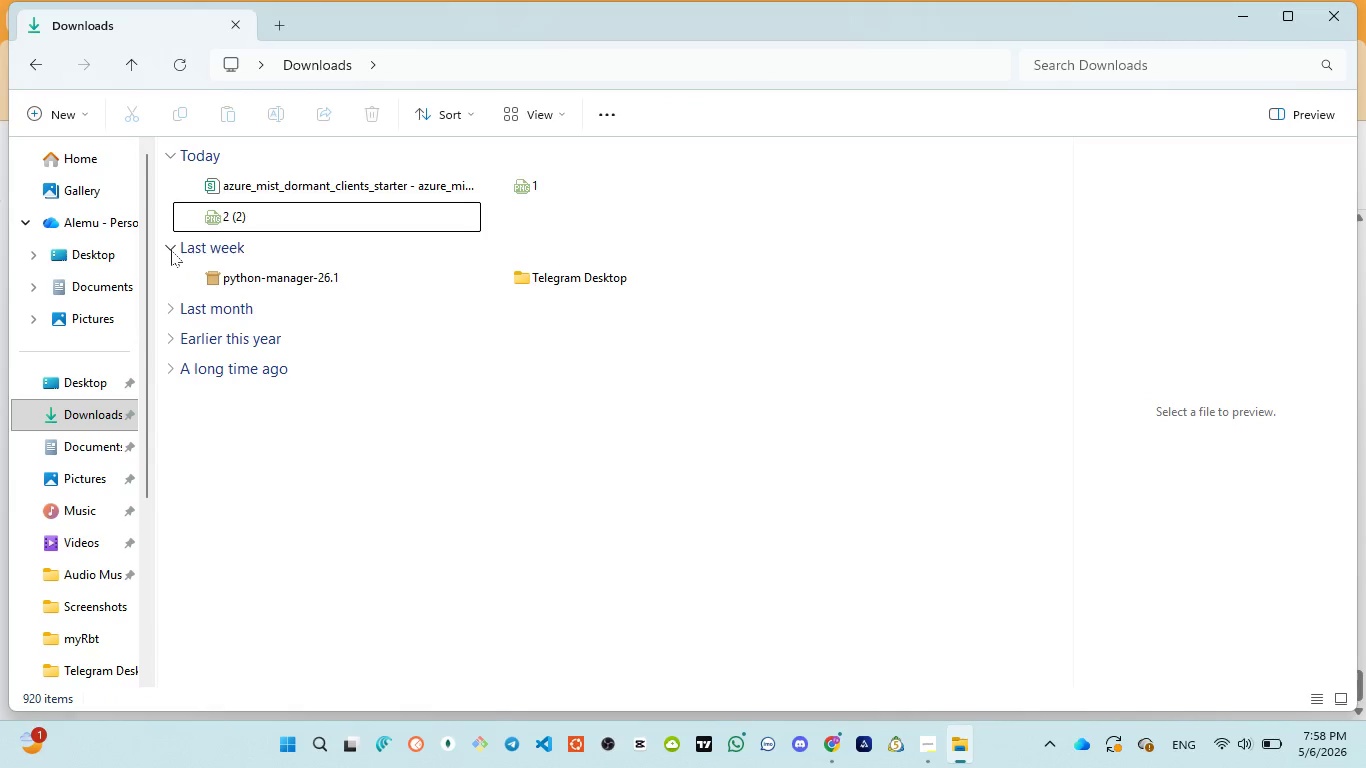 
left_click([171, 250])
 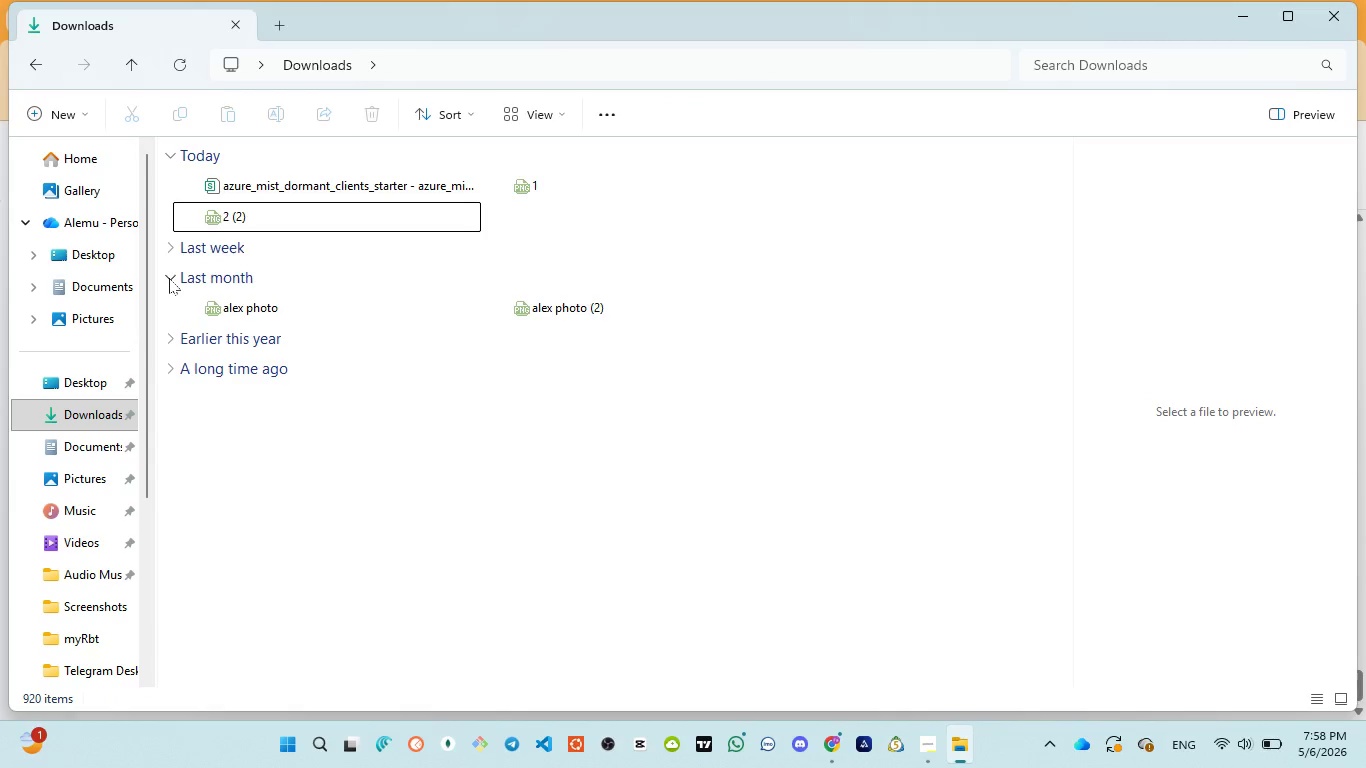 
left_click([169, 277])
 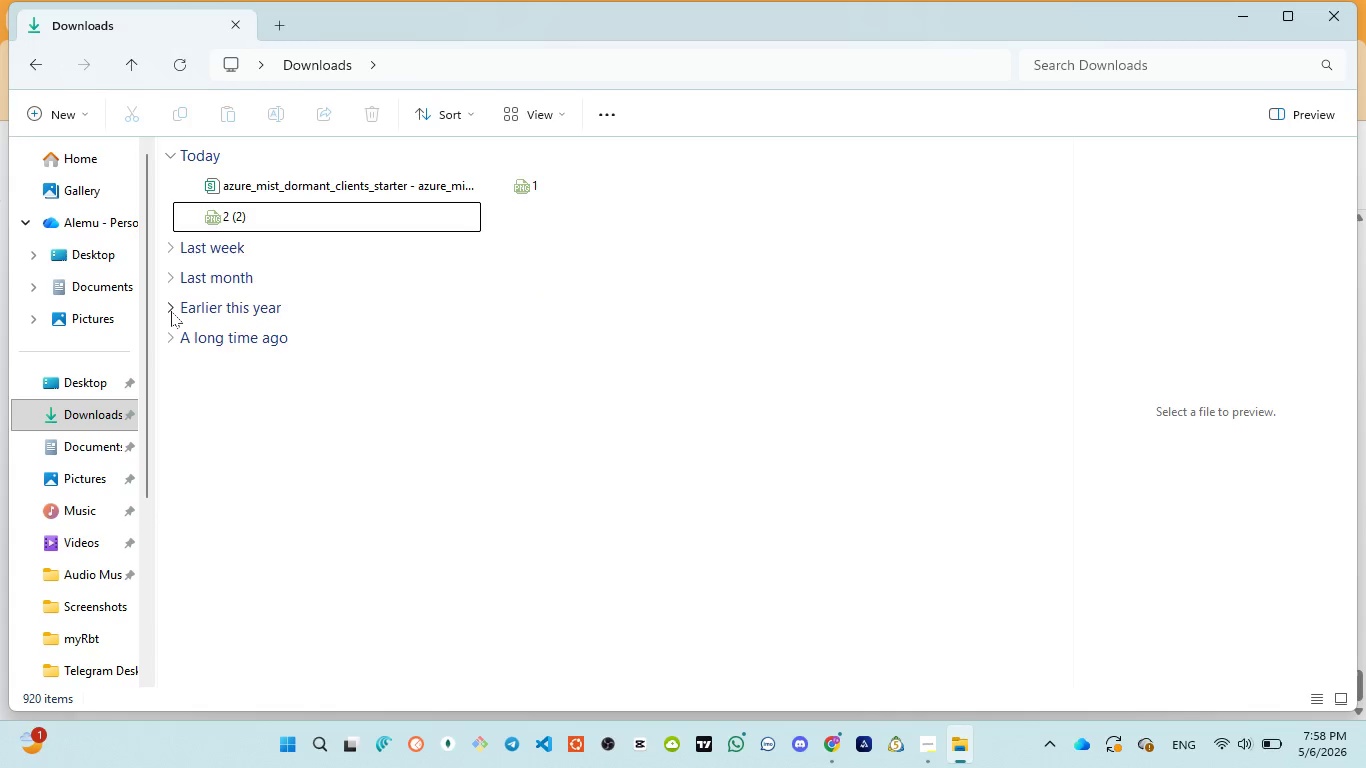 
left_click([171, 311])
 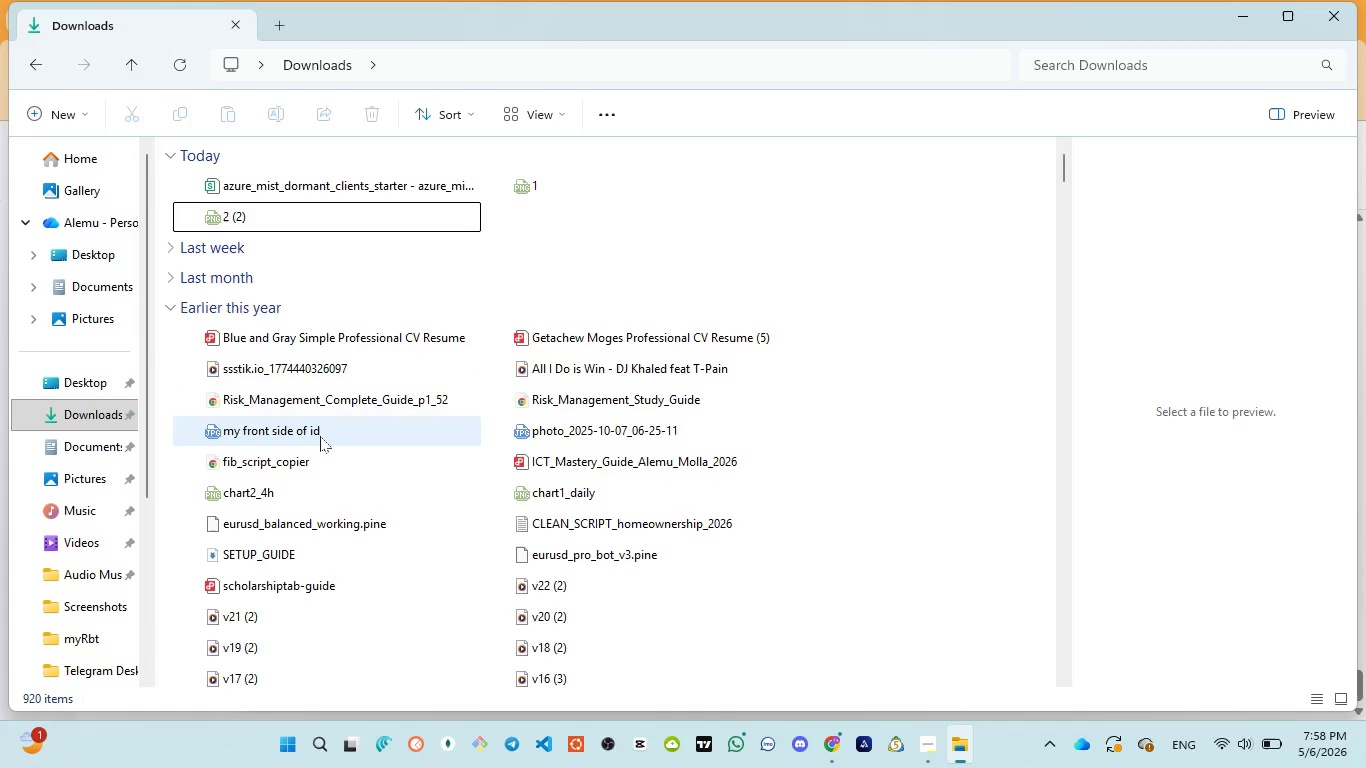 
wait(5.14)
 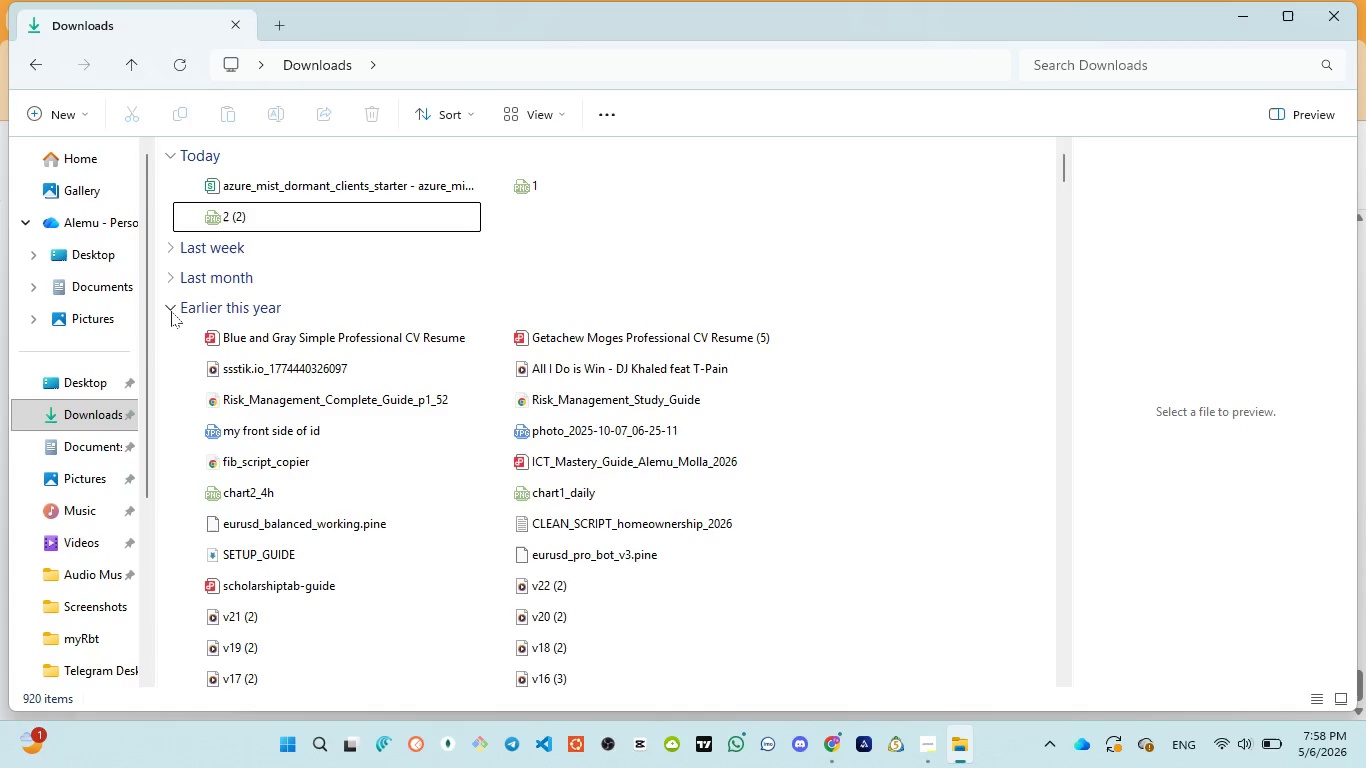 
left_click([174, 312])
 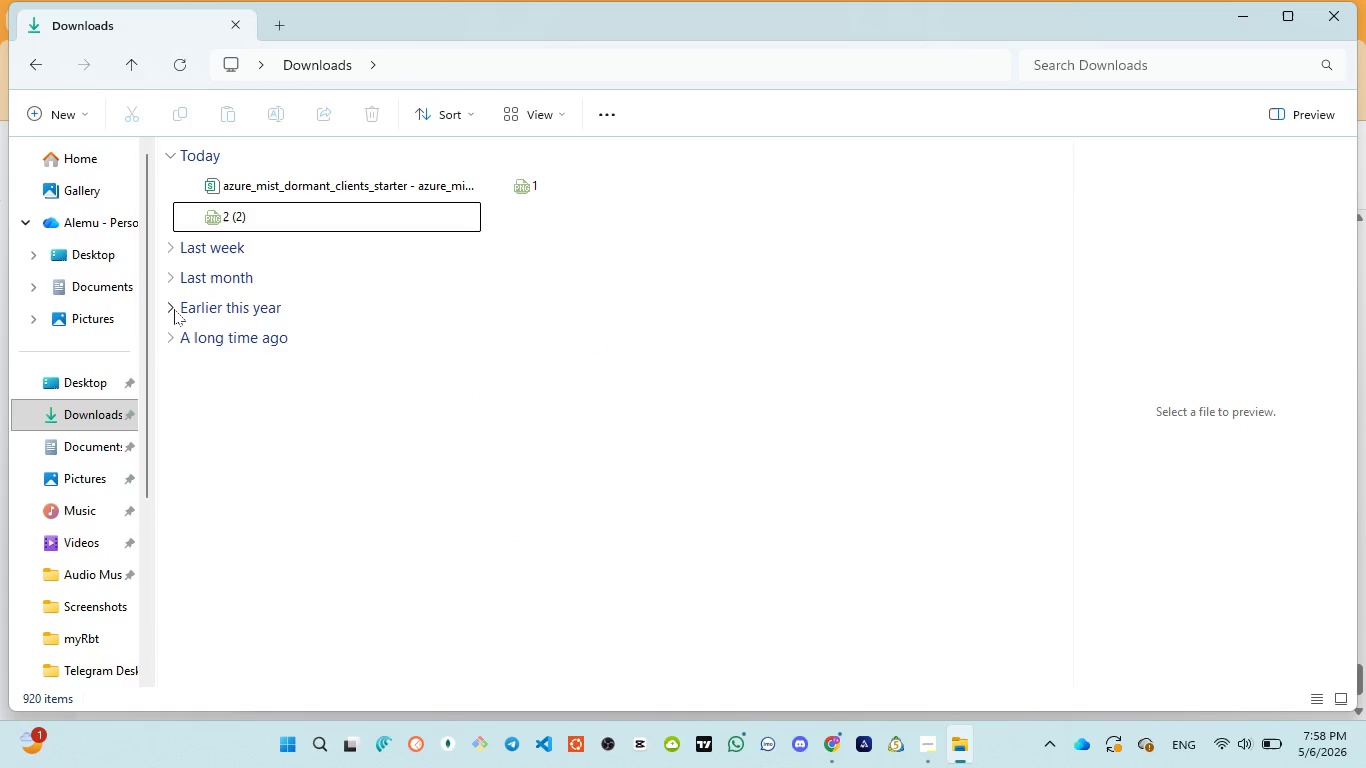 
left_click([174, 309])
 